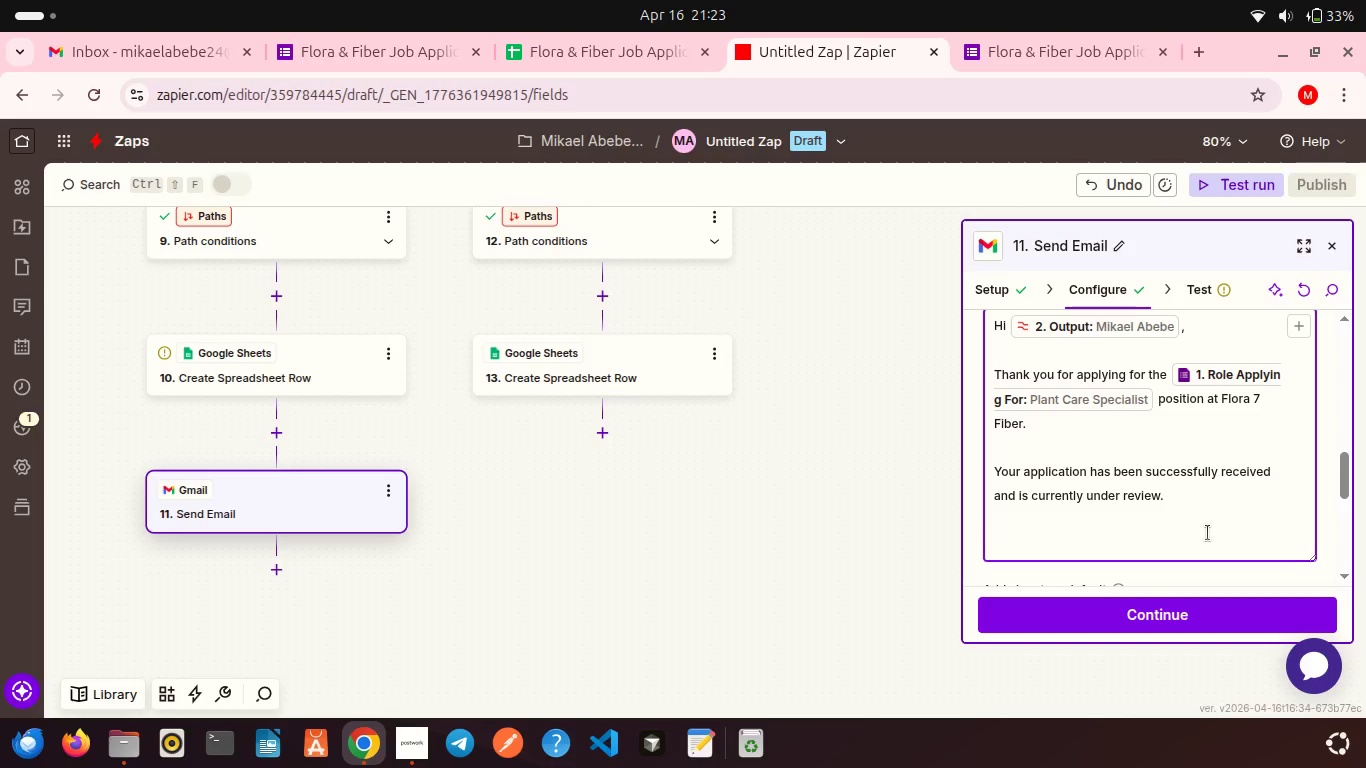 
type(We will contact you soon regarding the next steps.)
 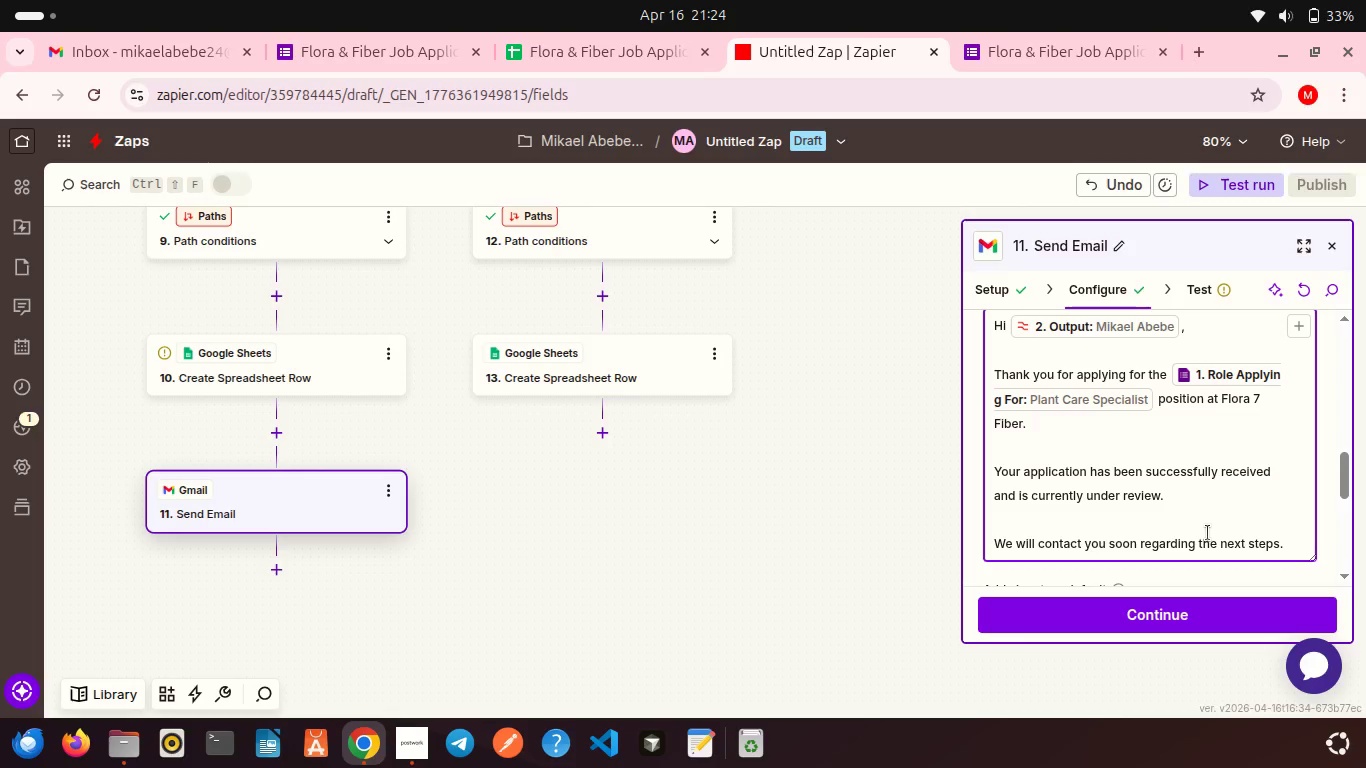 
key(Shift+Enter)
 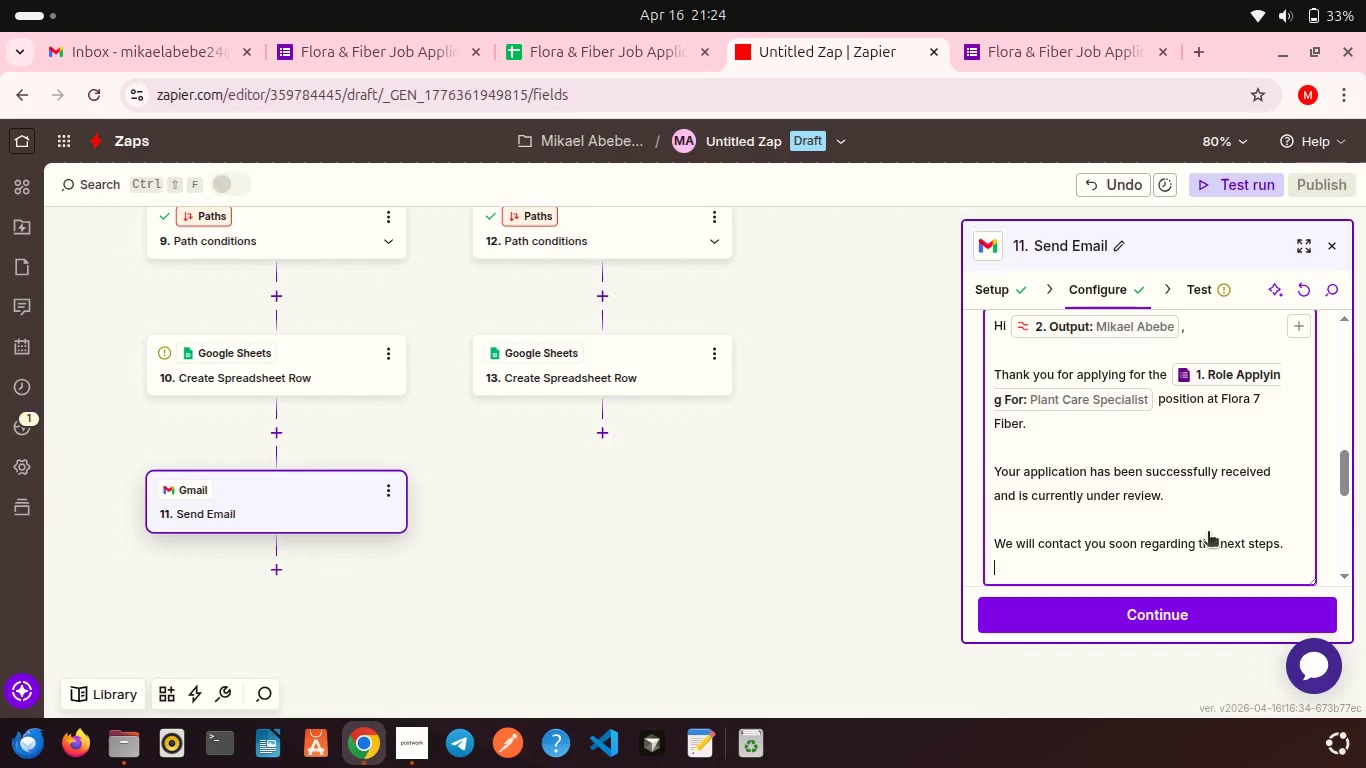 
key(Shift+Enter)
 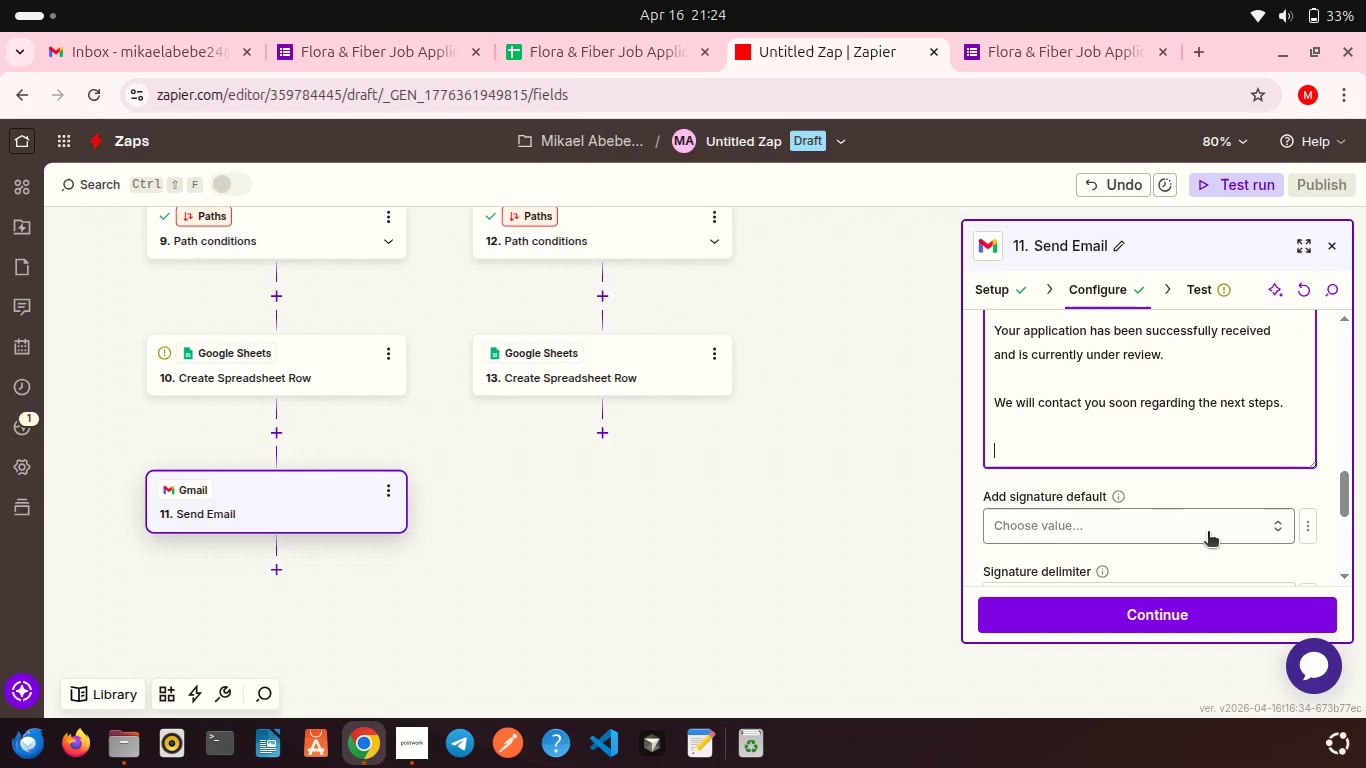 
type(Best regards,)
 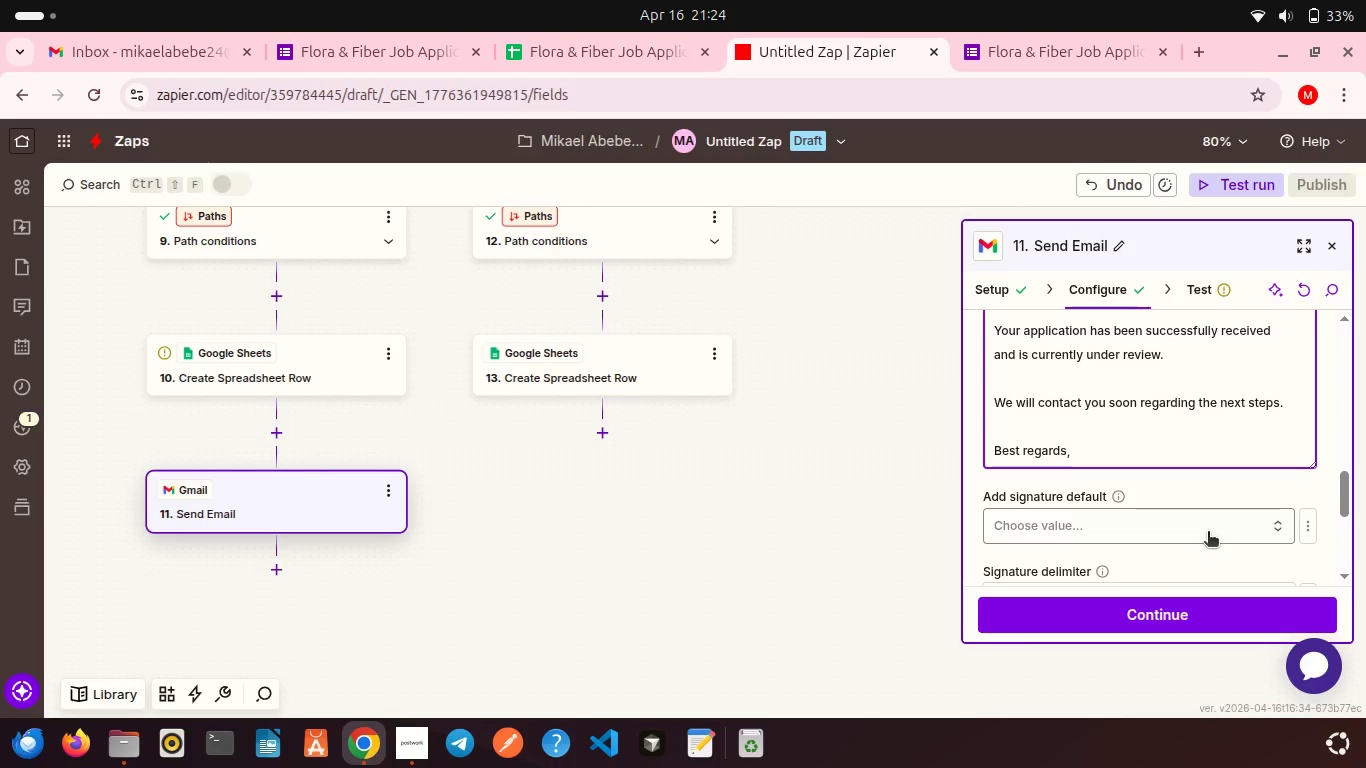 
key(Shift+Enter)
 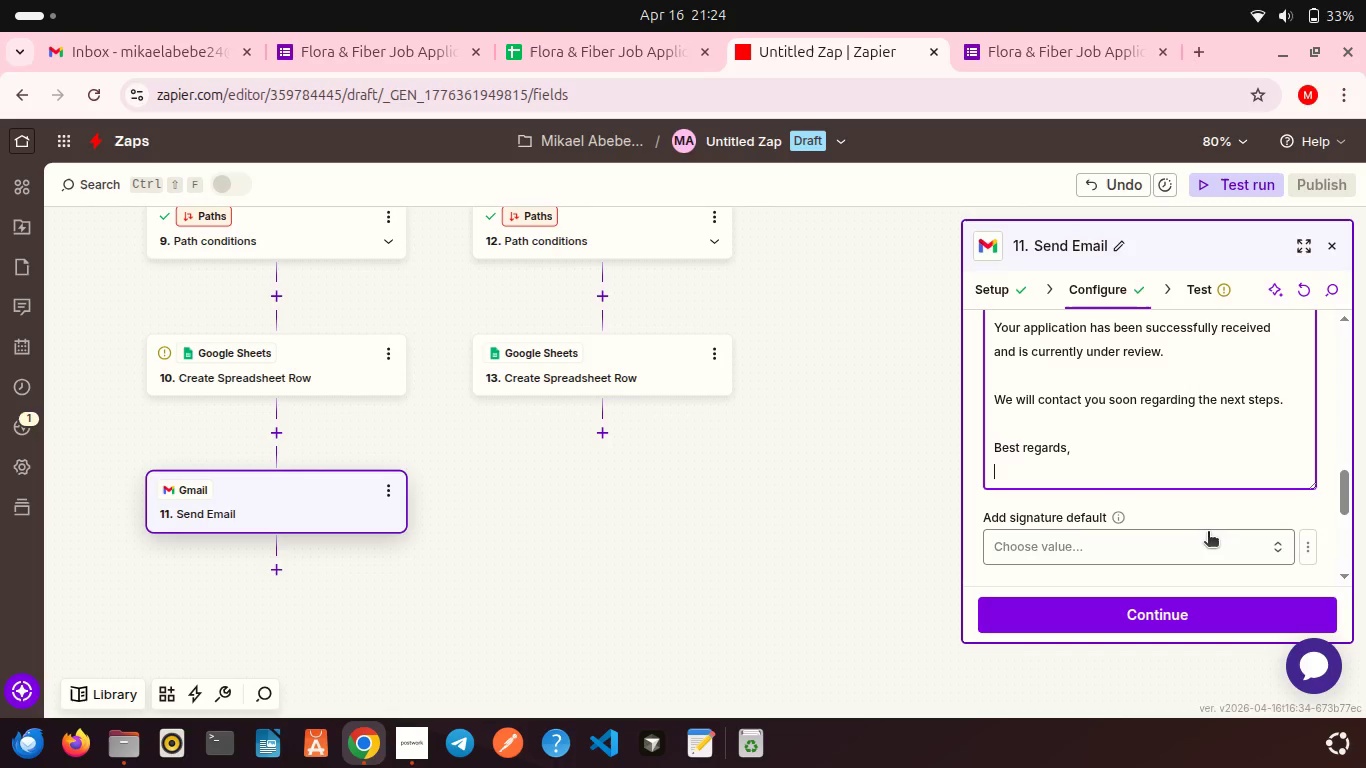 
type(Elena)
 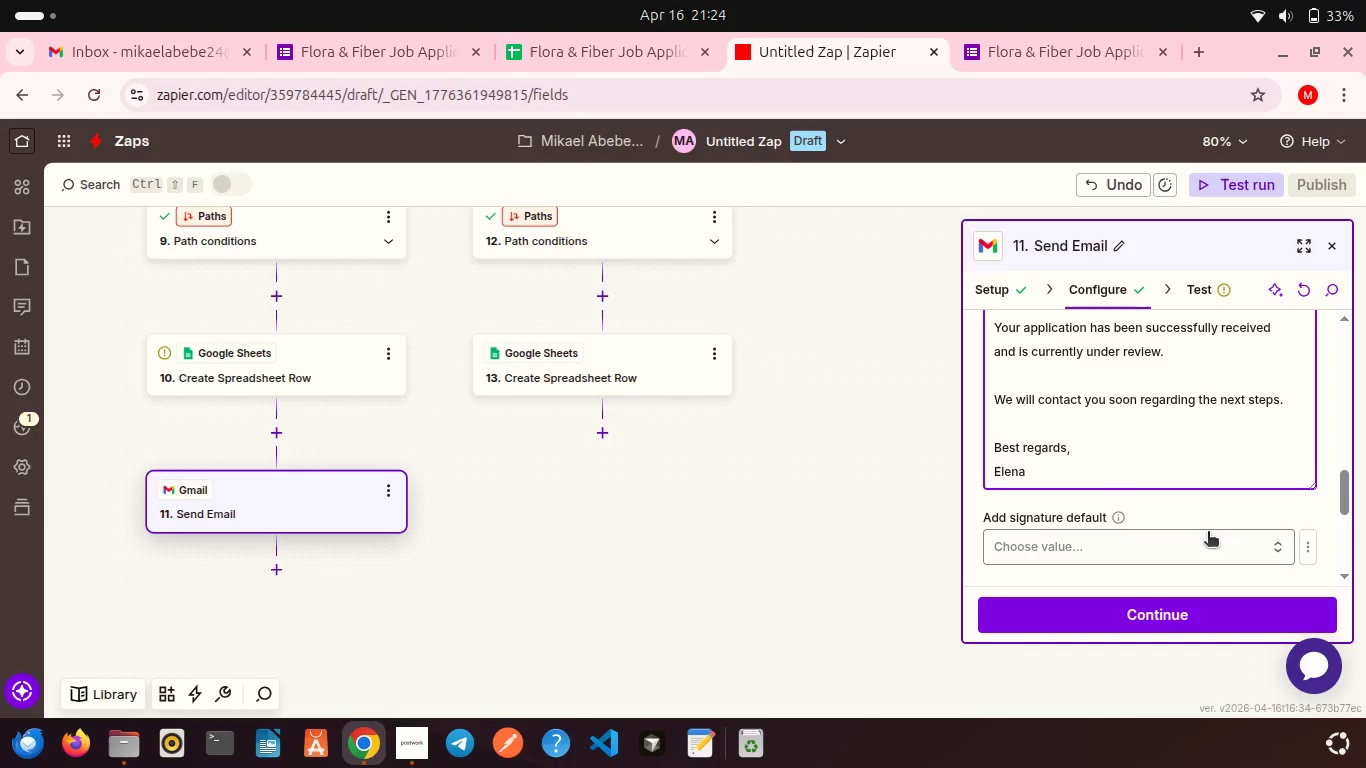 
key(Shift+Enter)
 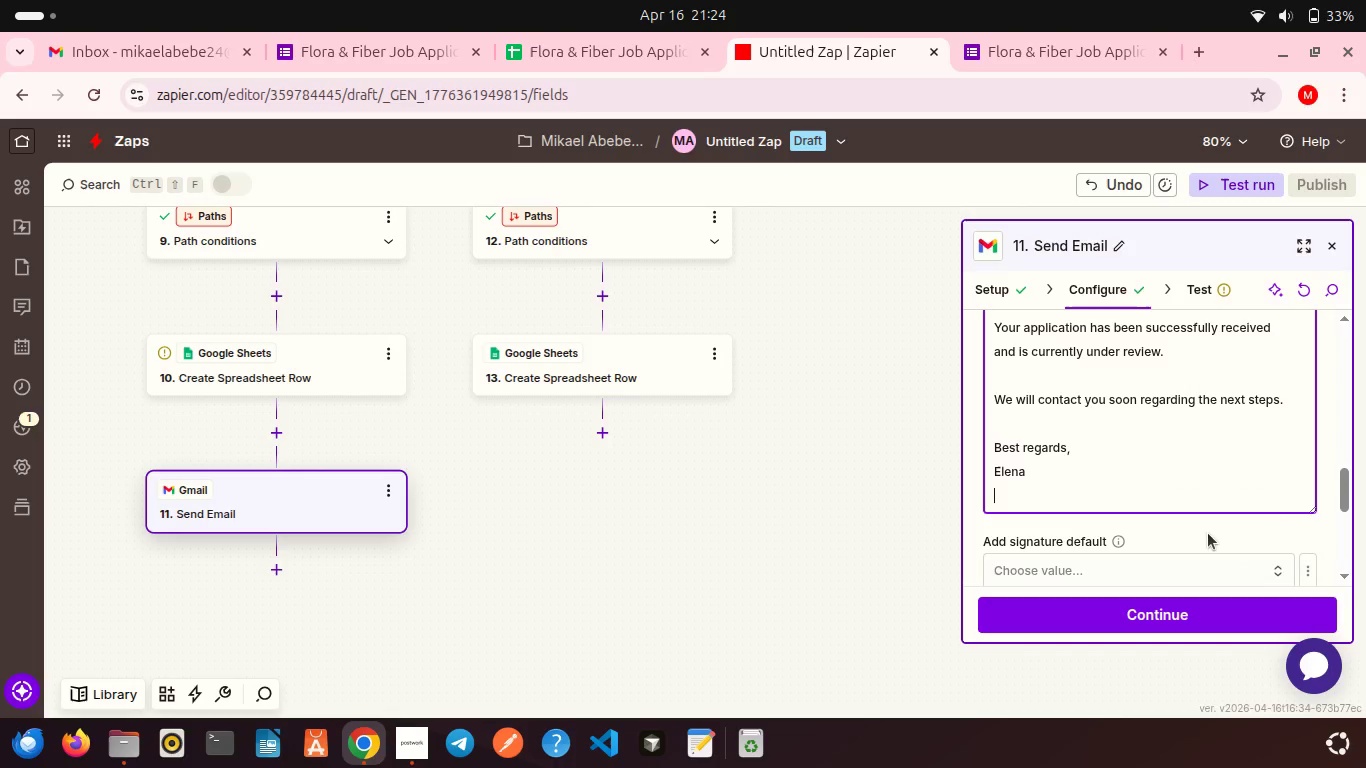 
type(HR m)
key(Backspace)
type(Manager)
 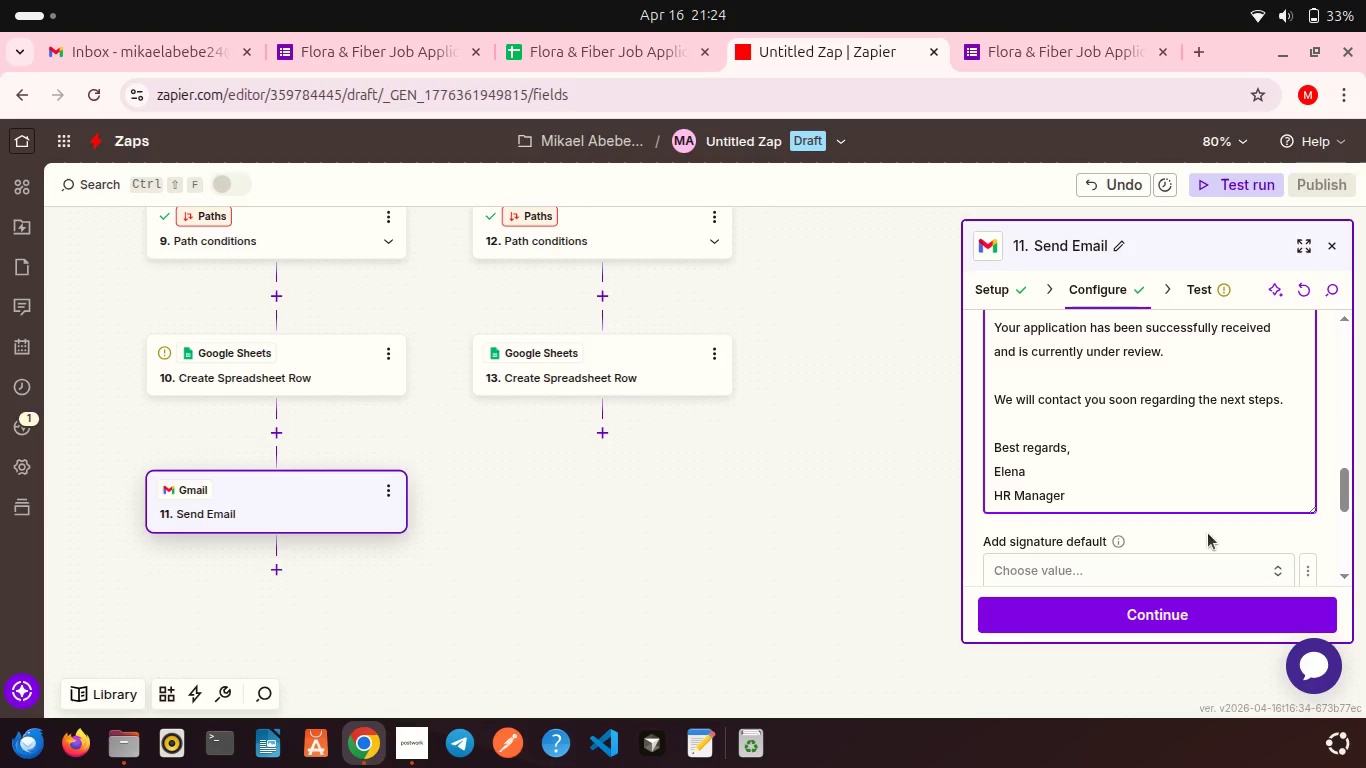 
key(Shift+Enter)
 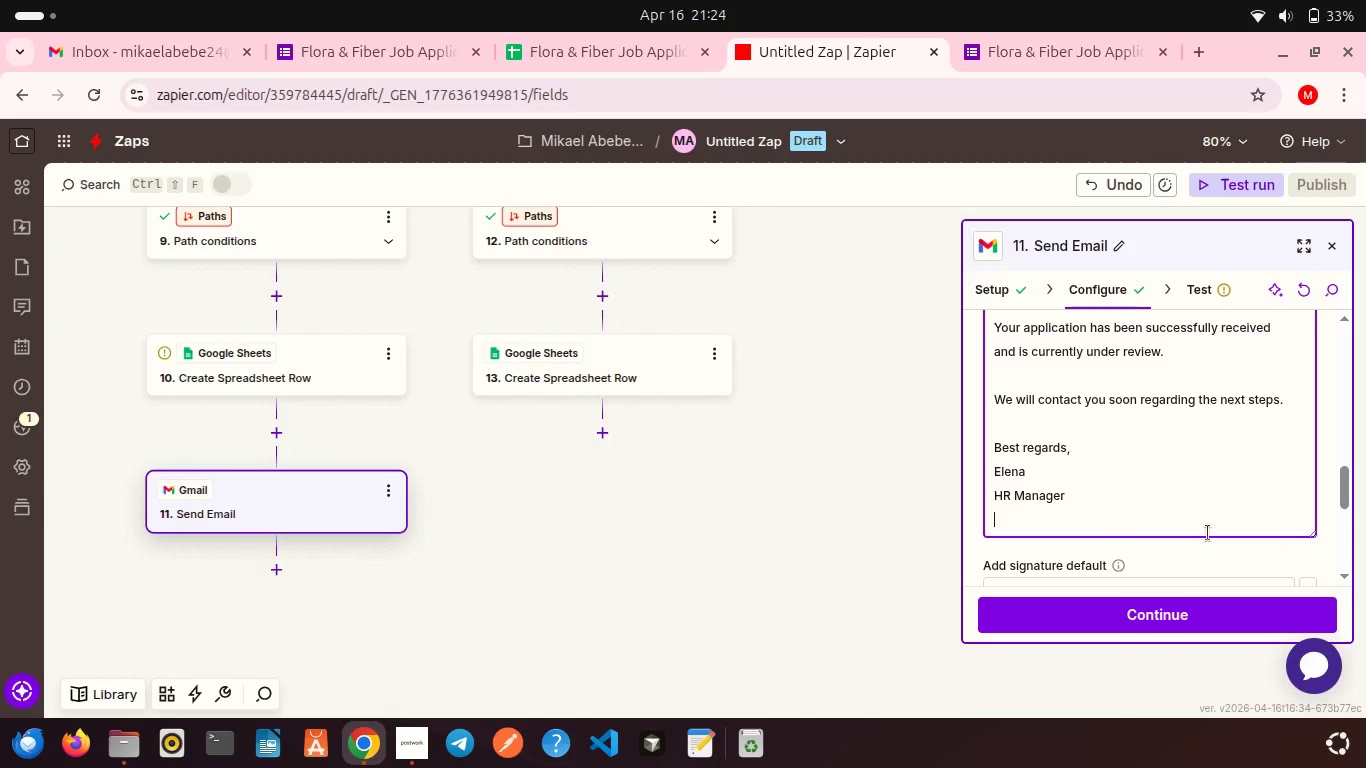 
type(Flora & Fiber)
 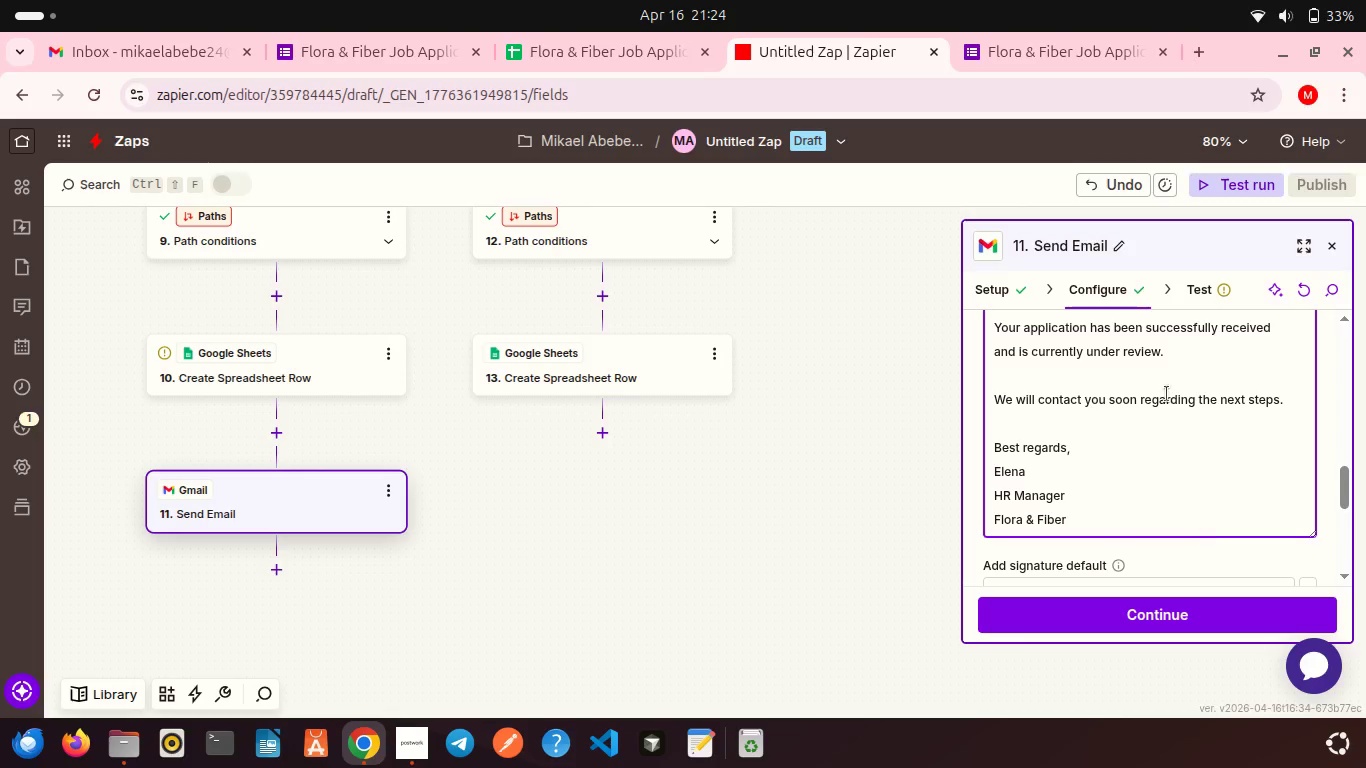 
scroll: coordinate [1215, 517], scroll_direction: down, amount: 6.0
 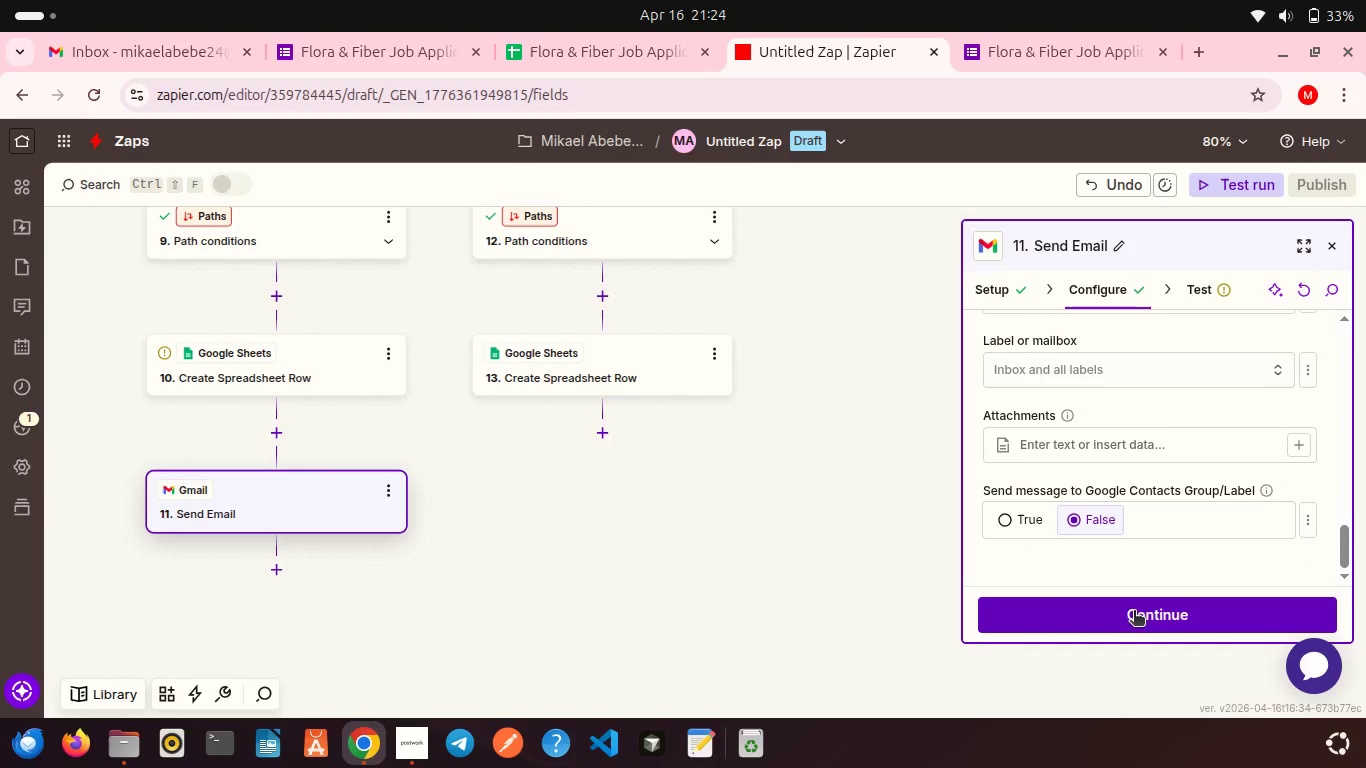 
left_click([1134, 612])
 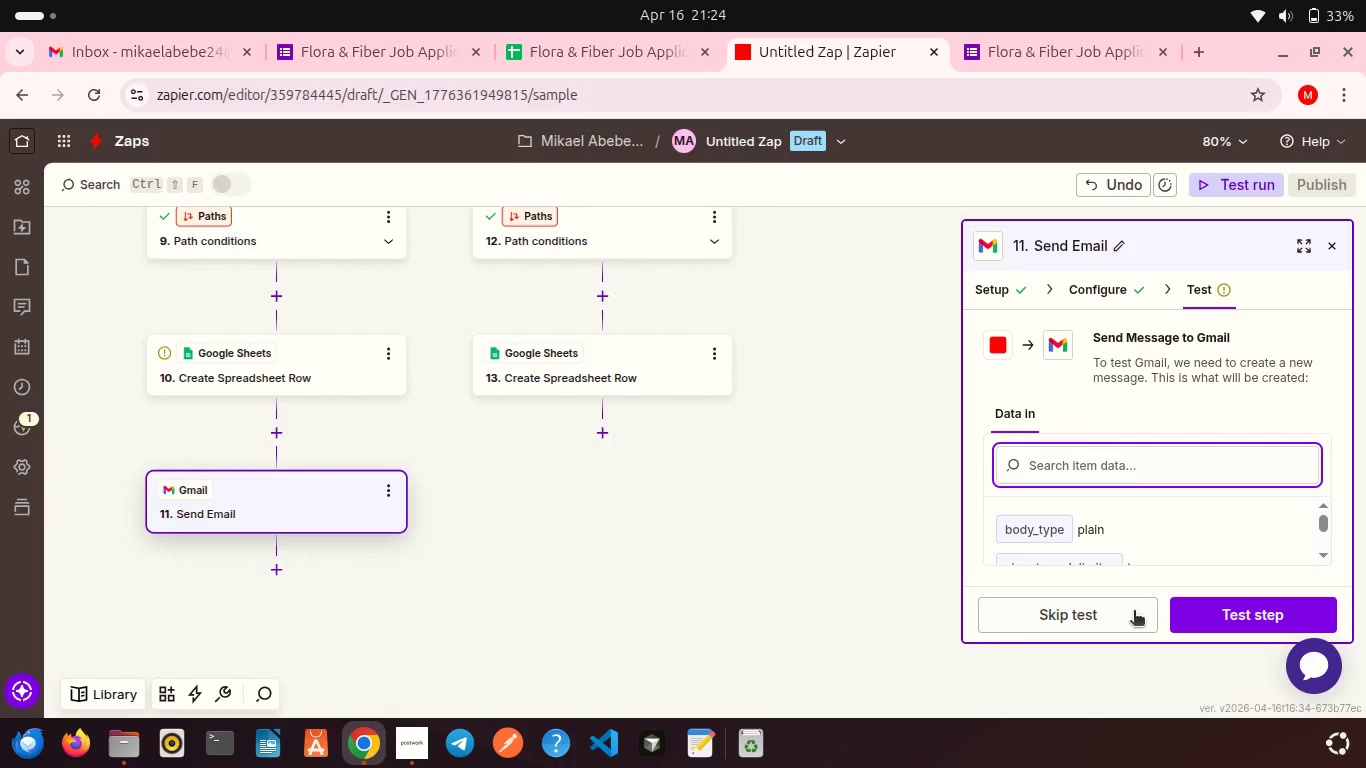 
scroll: coordinate [1192, 562], scroll_direction: down, amount: 9.0
 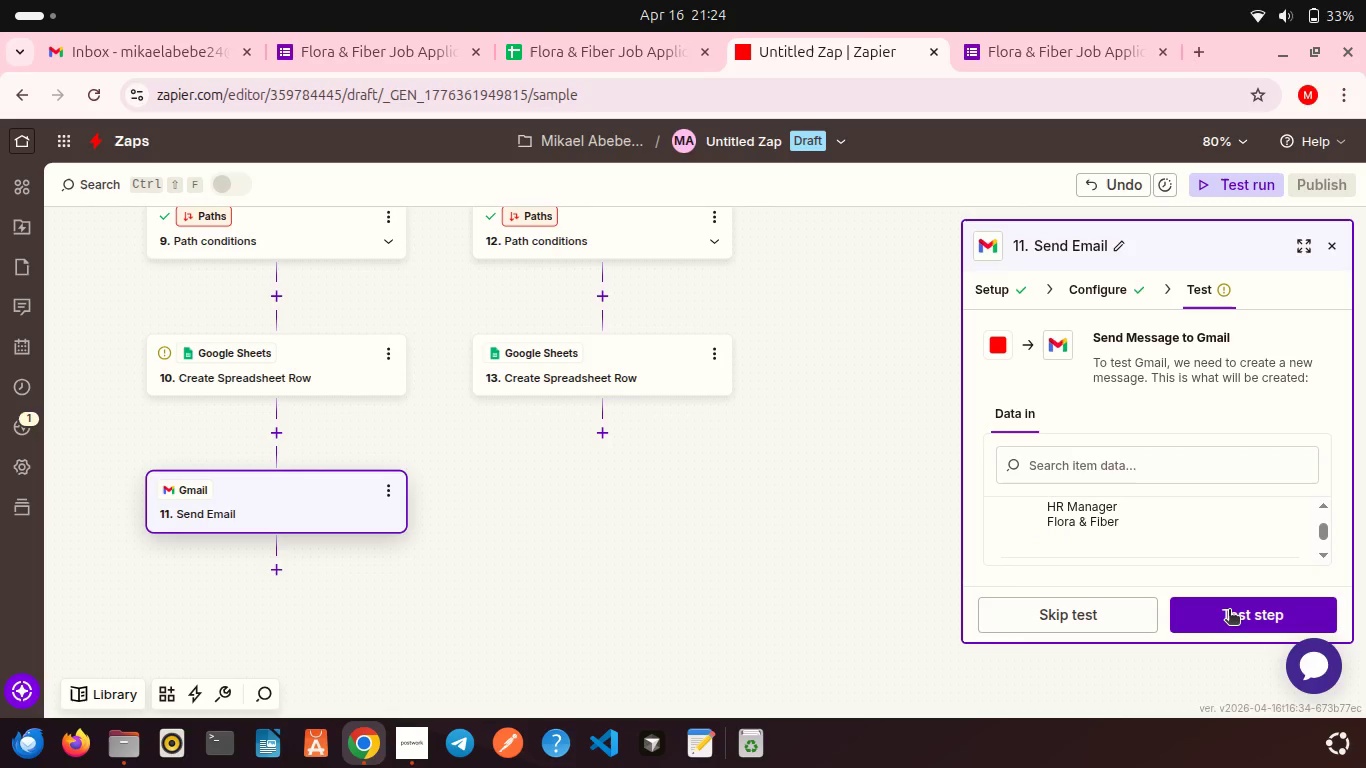 
left_click([1229, 611])
 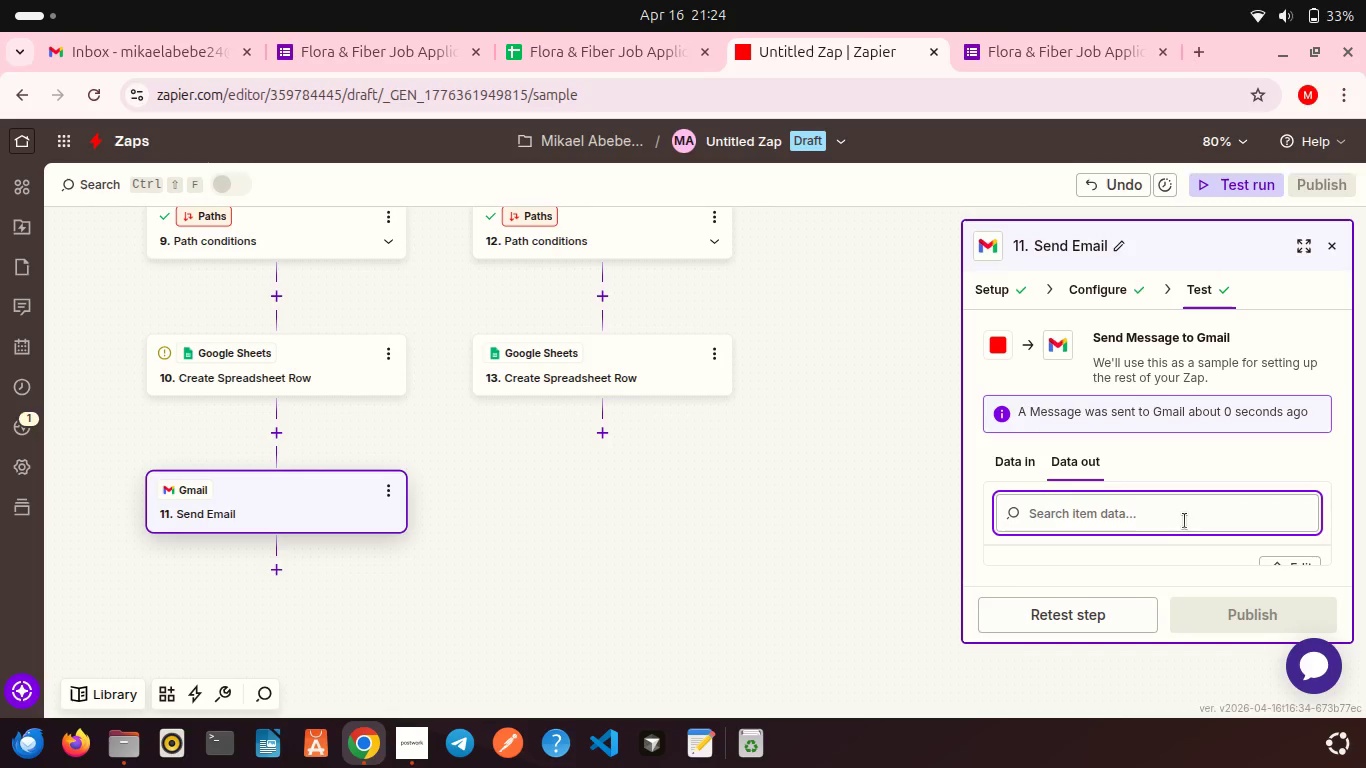 
wait(5.9)
 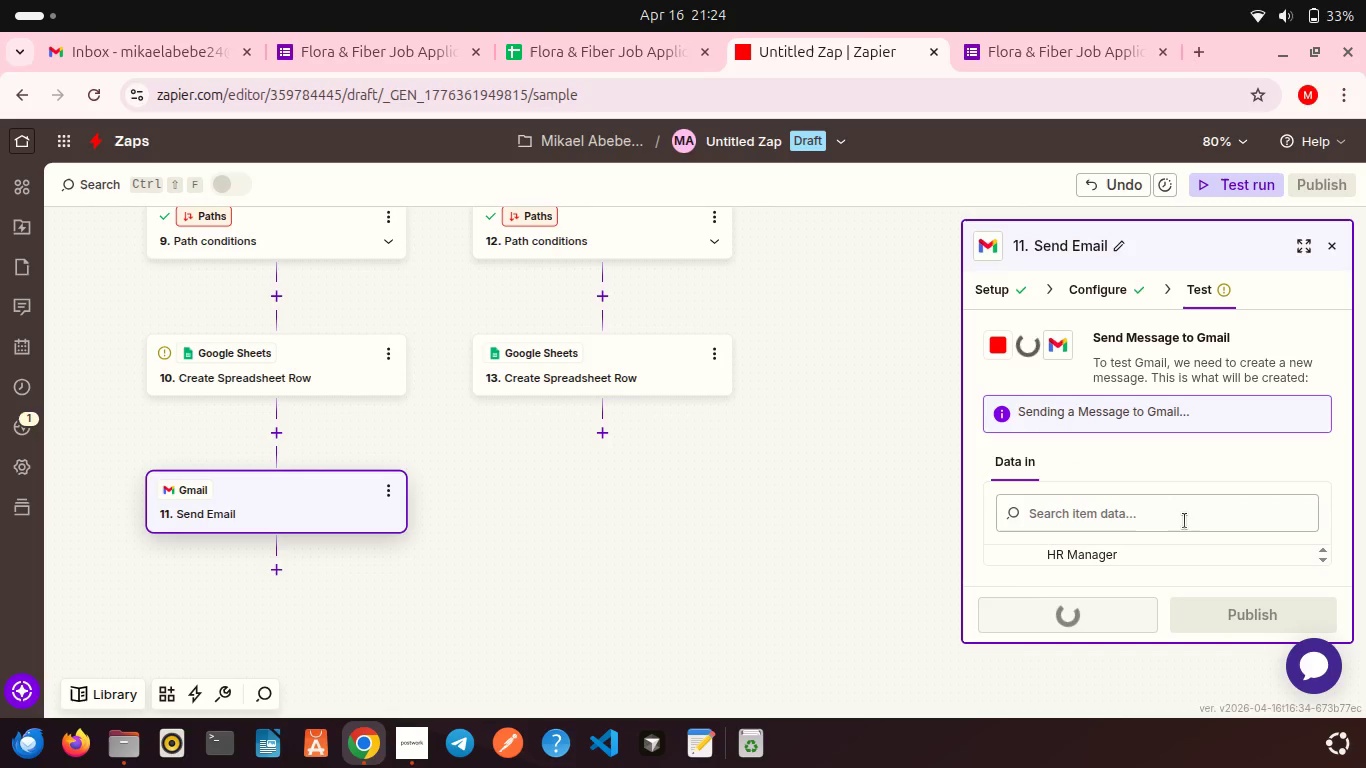 
scroll: coordinate [1147, 463], scroll_direction: down, amount: 3.0
 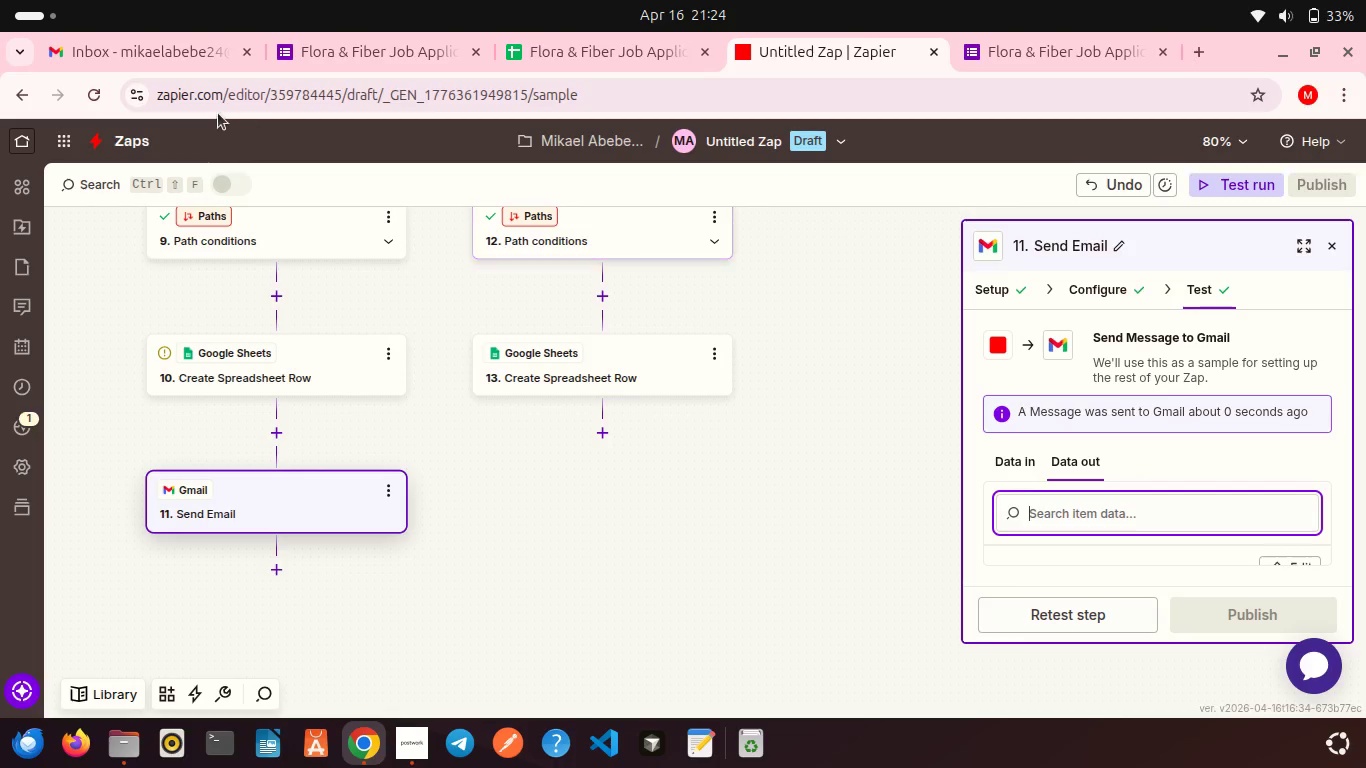 
left_click([156, 50])
 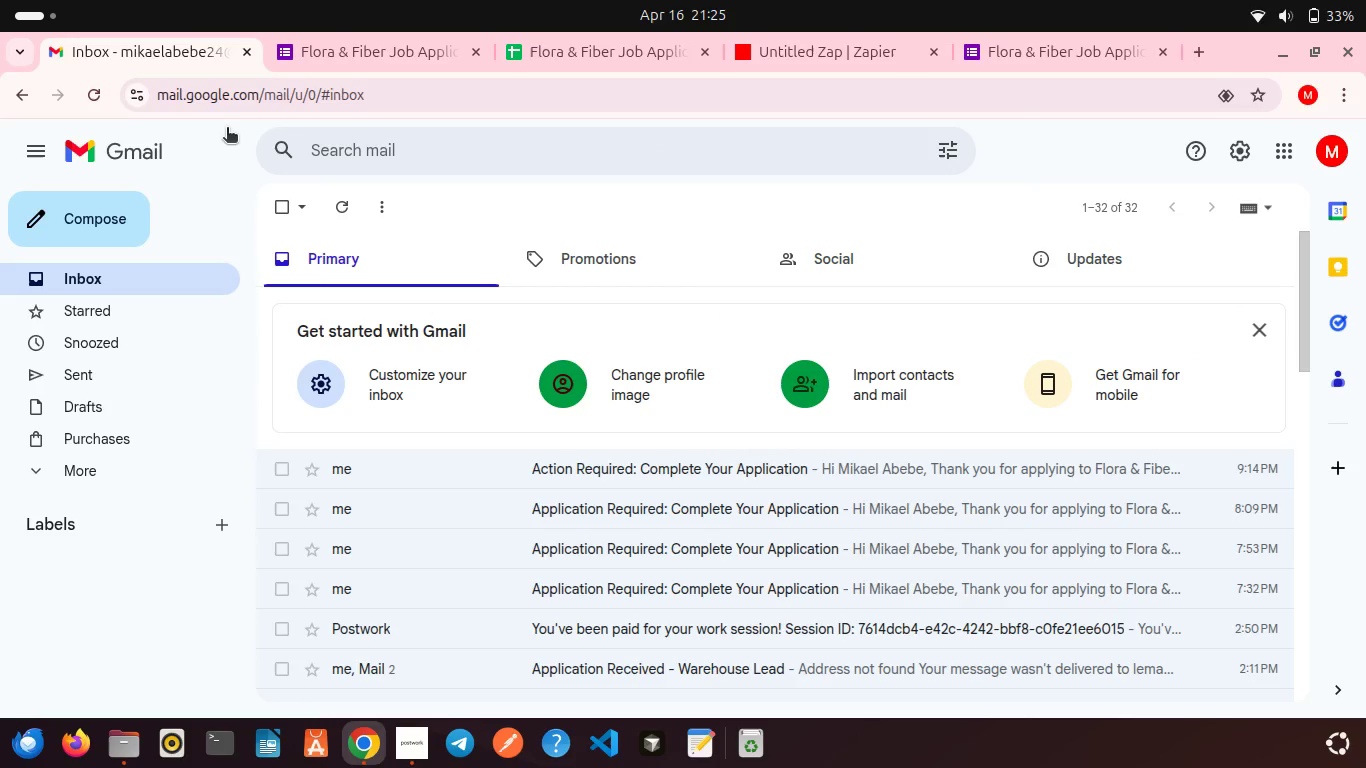 
left_click([97, 94])
 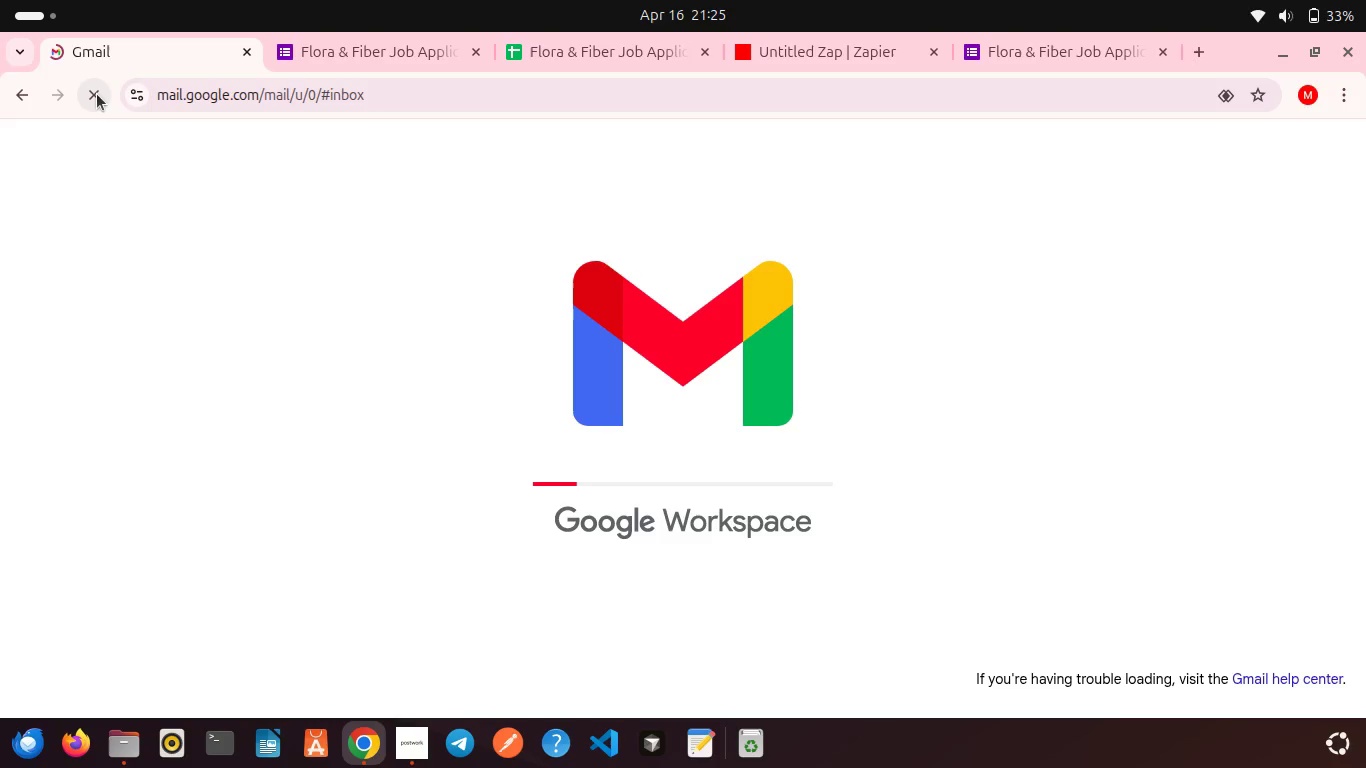 
wait(9.39)
 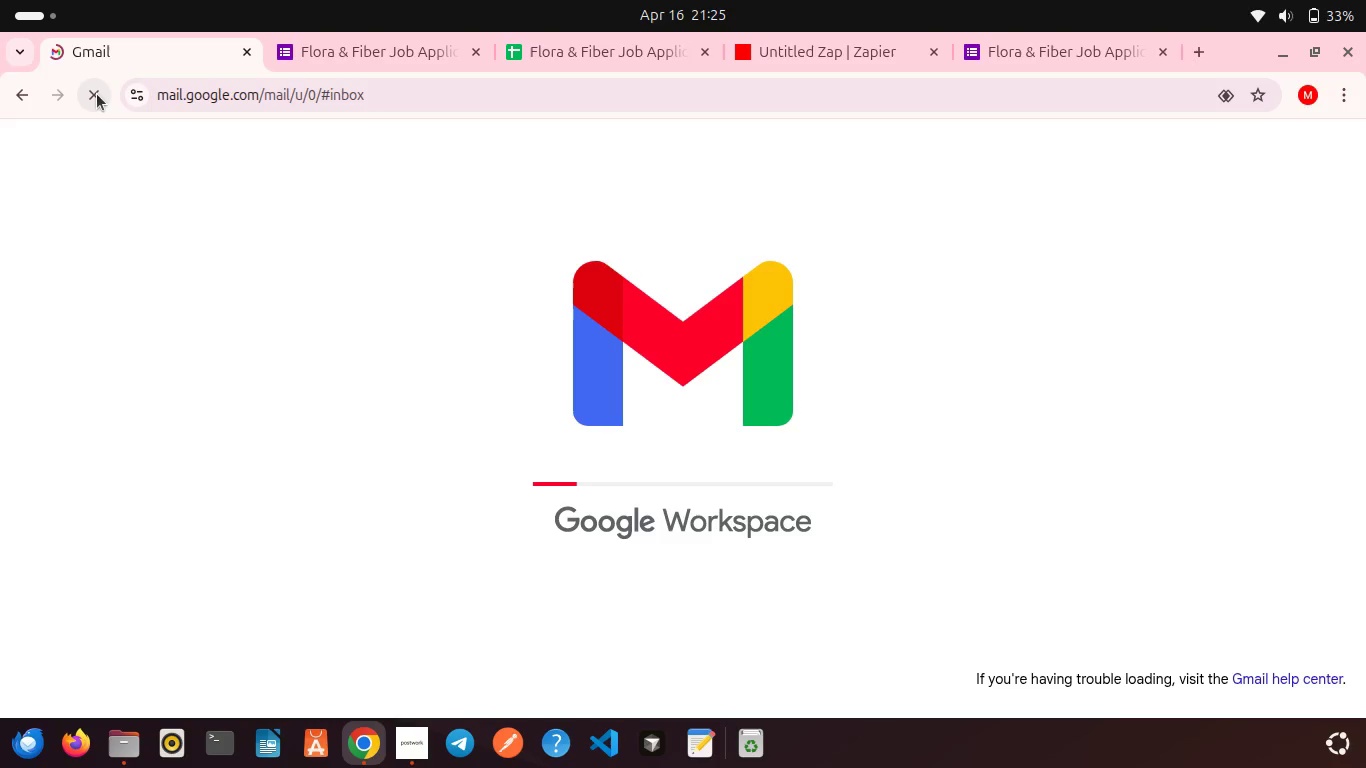 
left_click([461, 471])
 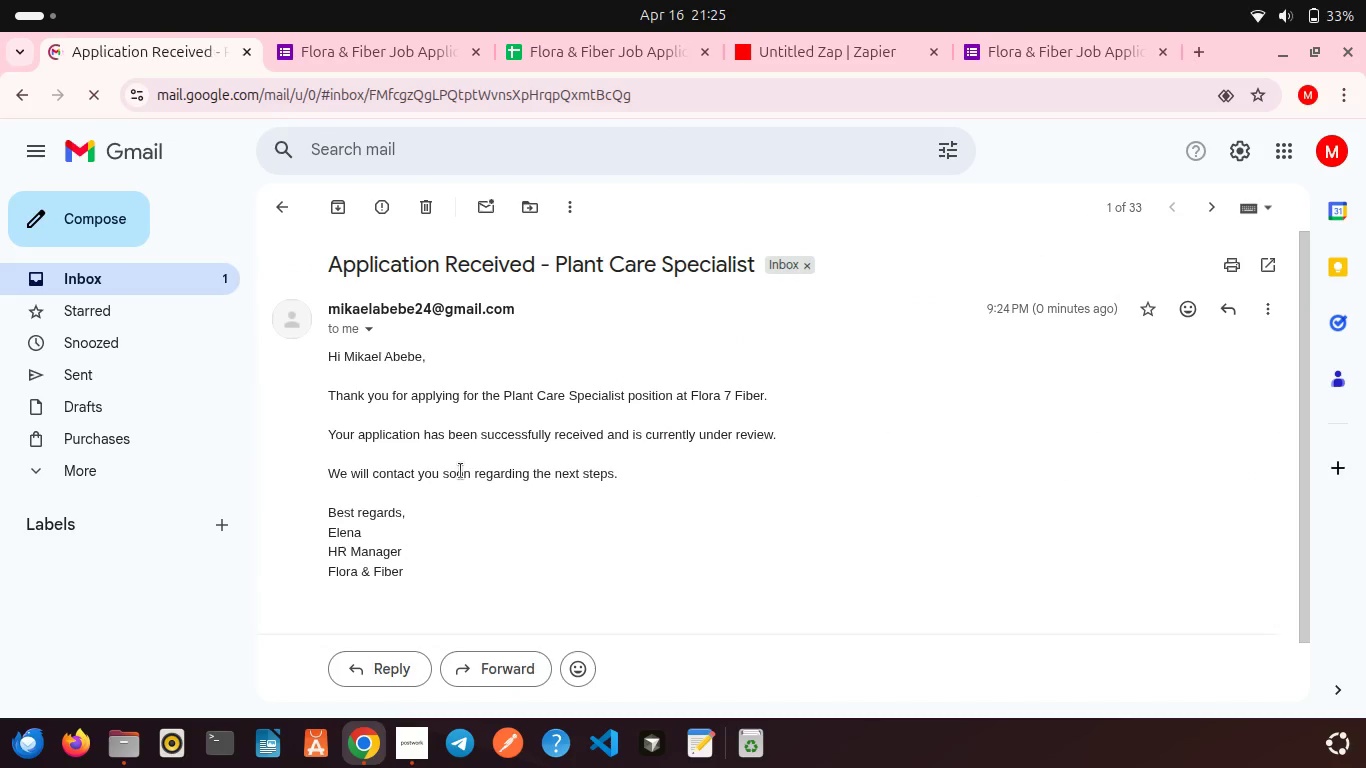 
scroll: coordinate [461, 471], scroll_direction: down, amount: 3.0
 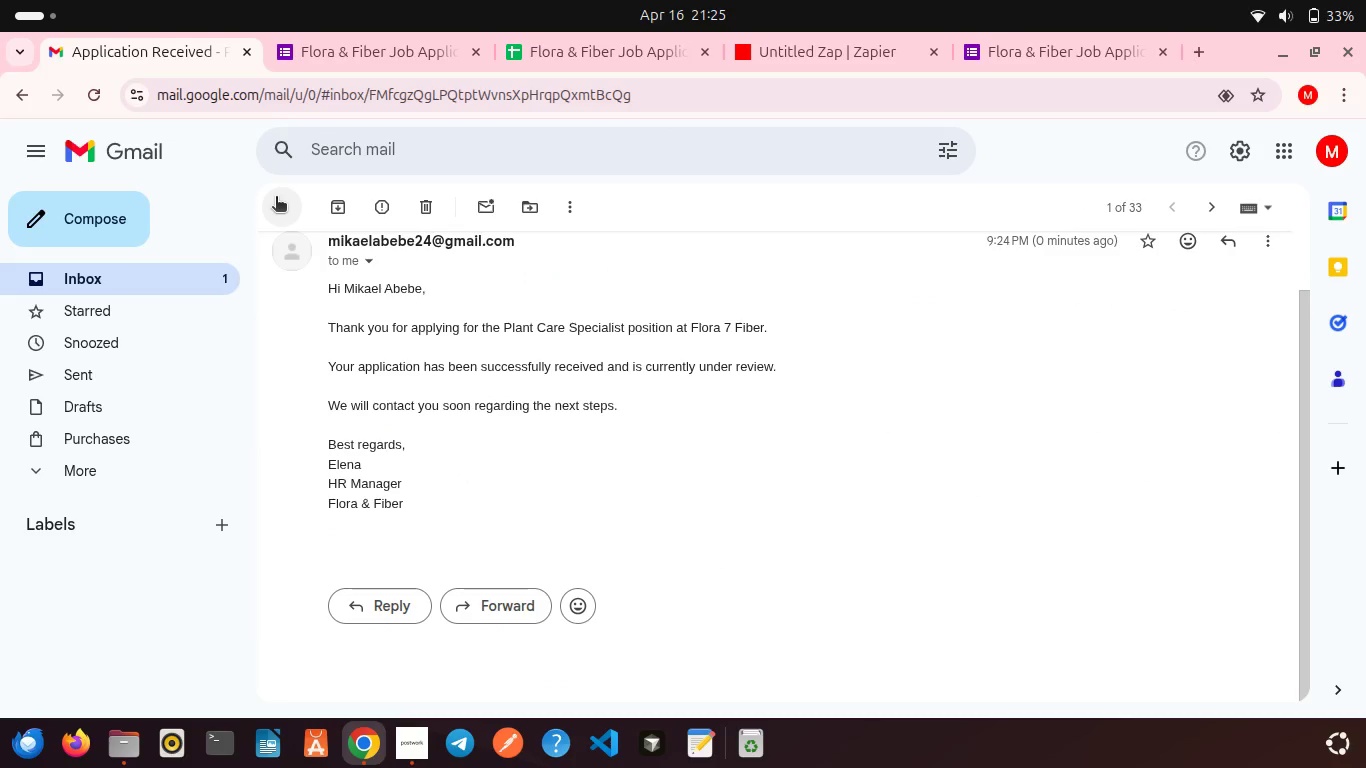 
left_click([276, 198])
 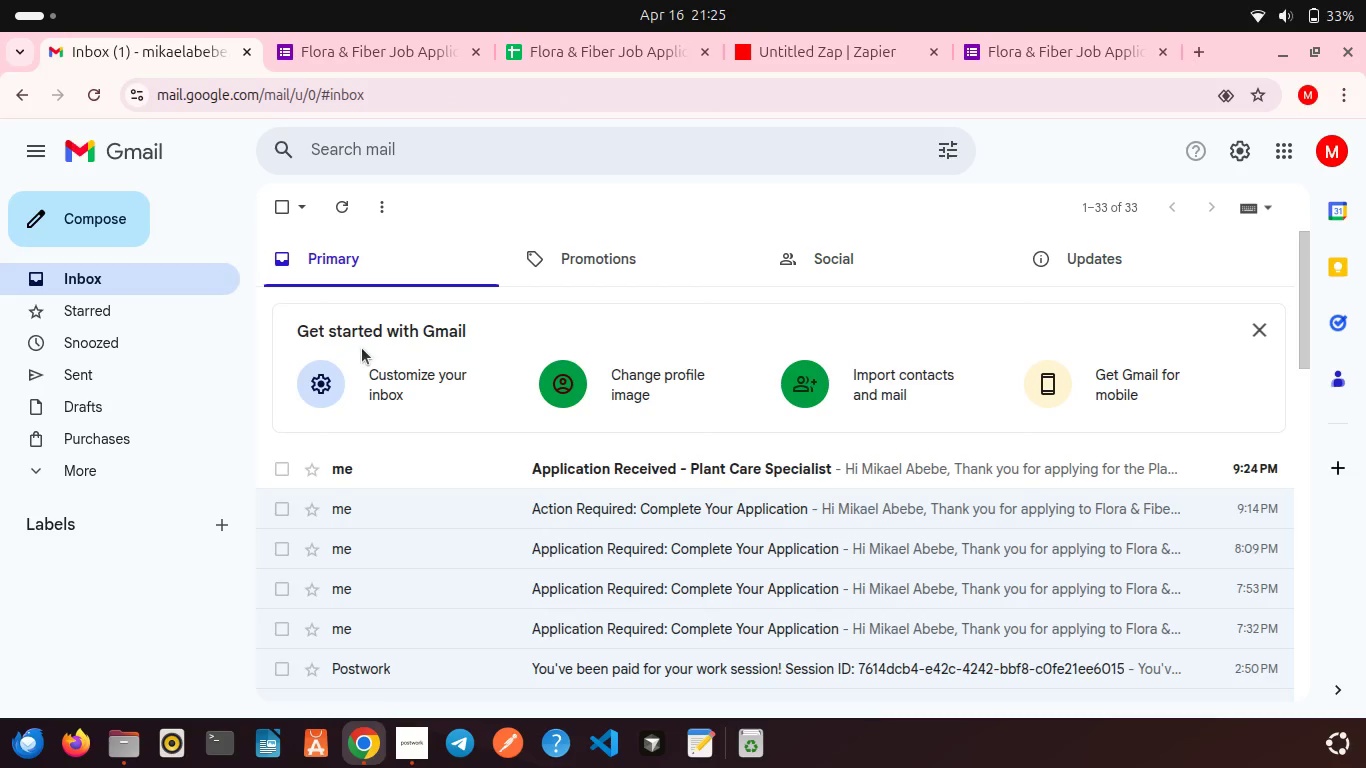 
scroll: coordinate [409, 467], scroll_direction: up, amount: 4.0
 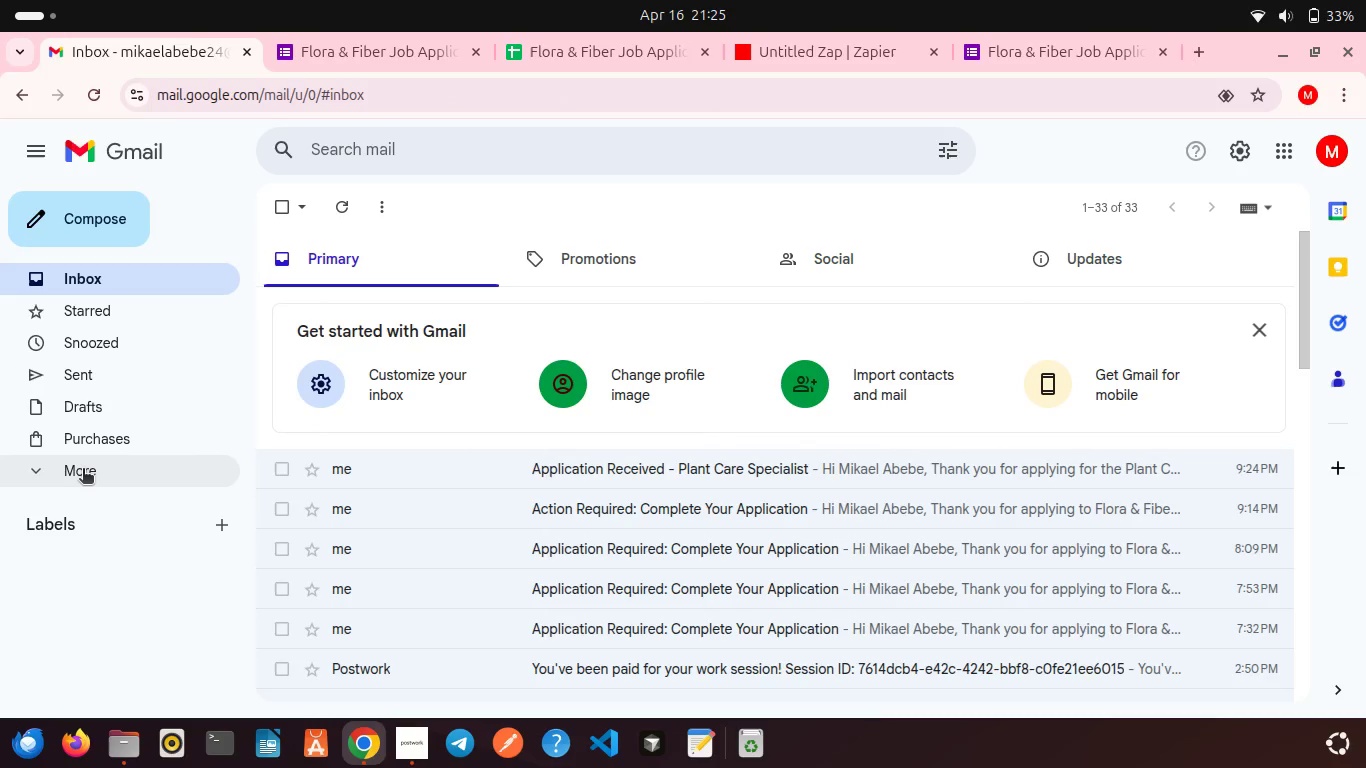 
left_click([83, 470])
 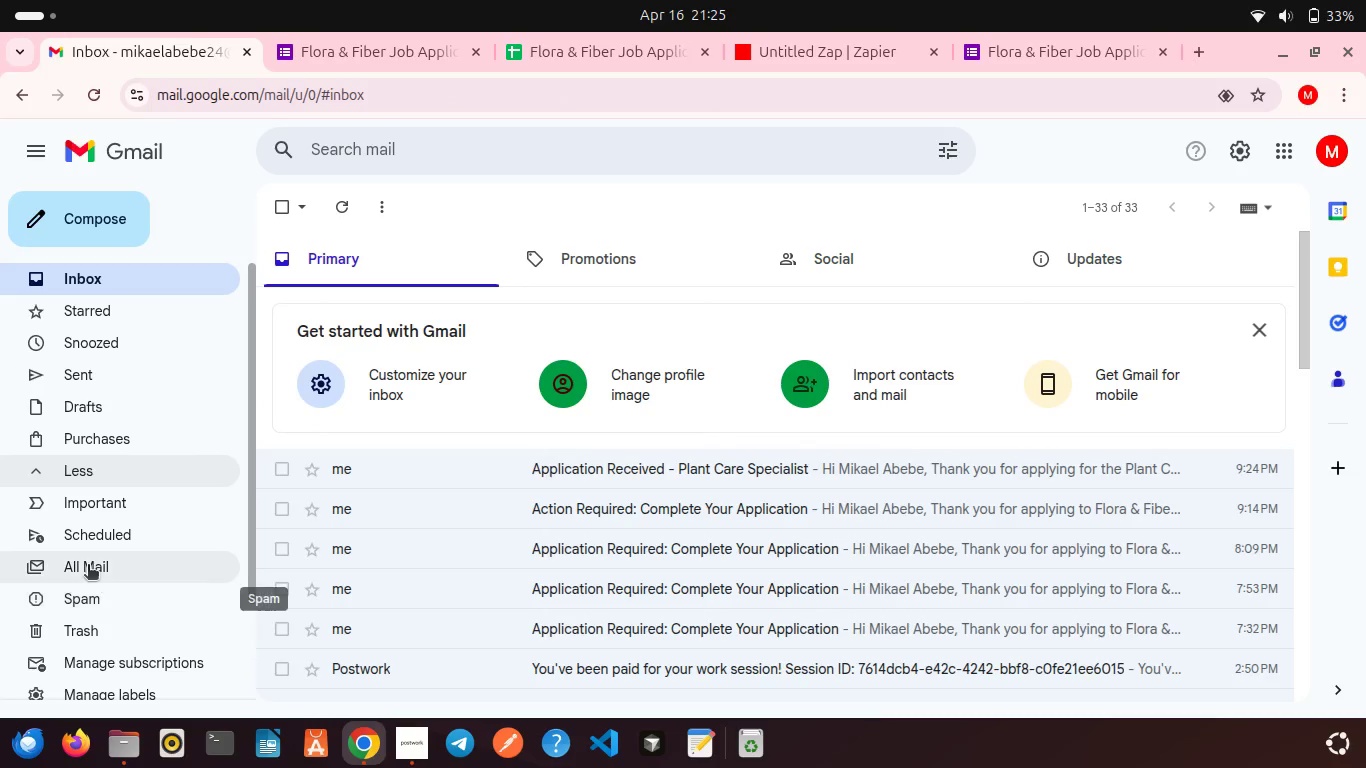 
left_click([88, 566])
 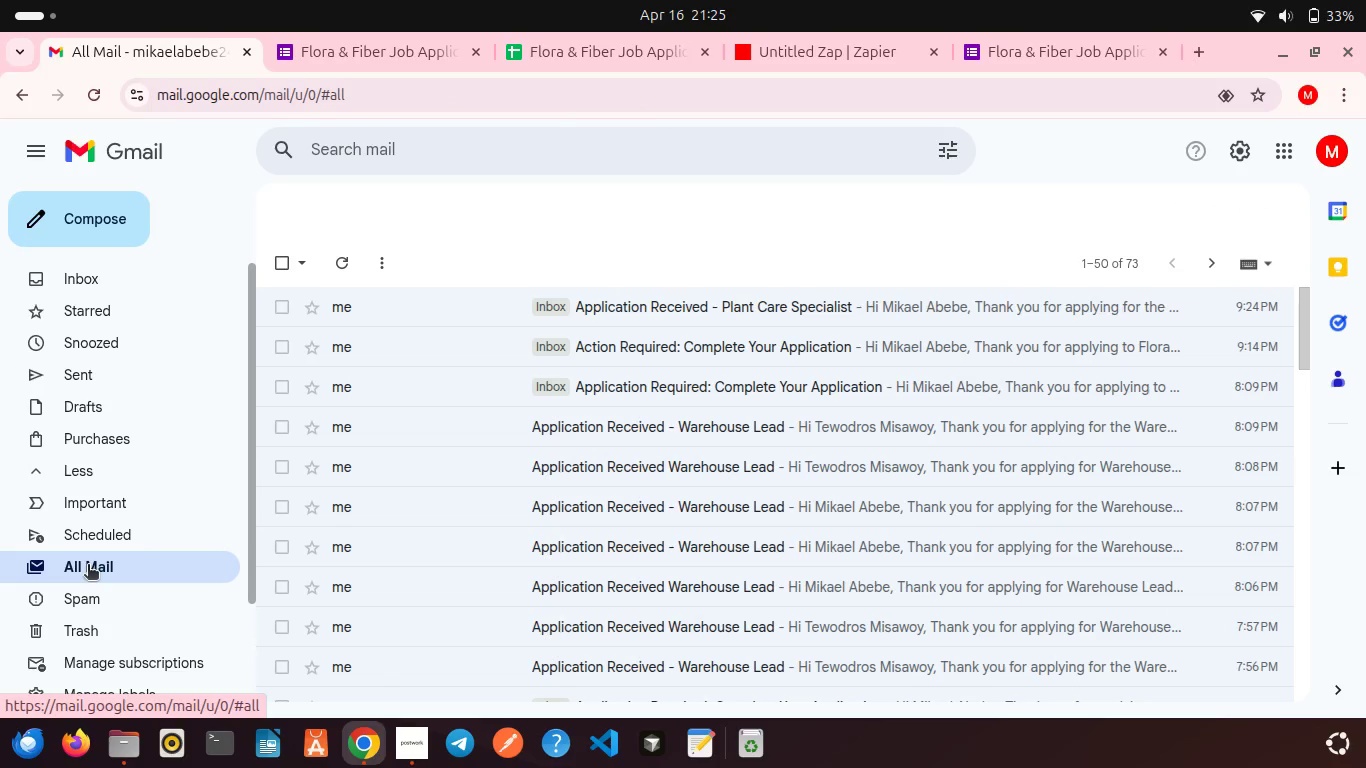 
scroll: coordinate [272, 459], scroll_direction: up, amount: 6.0
 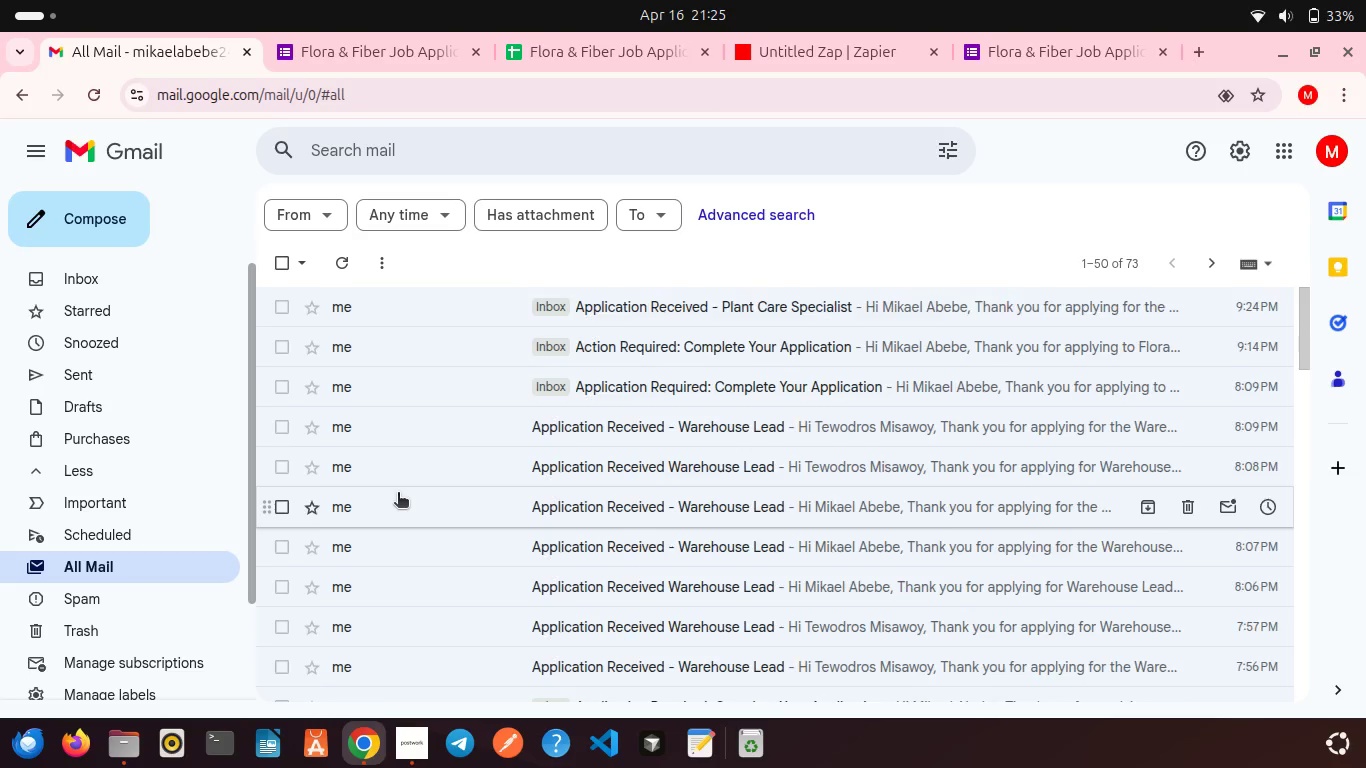 
scroll: coordinate [398, 494], scroll_direction: down, amount: 4.0
 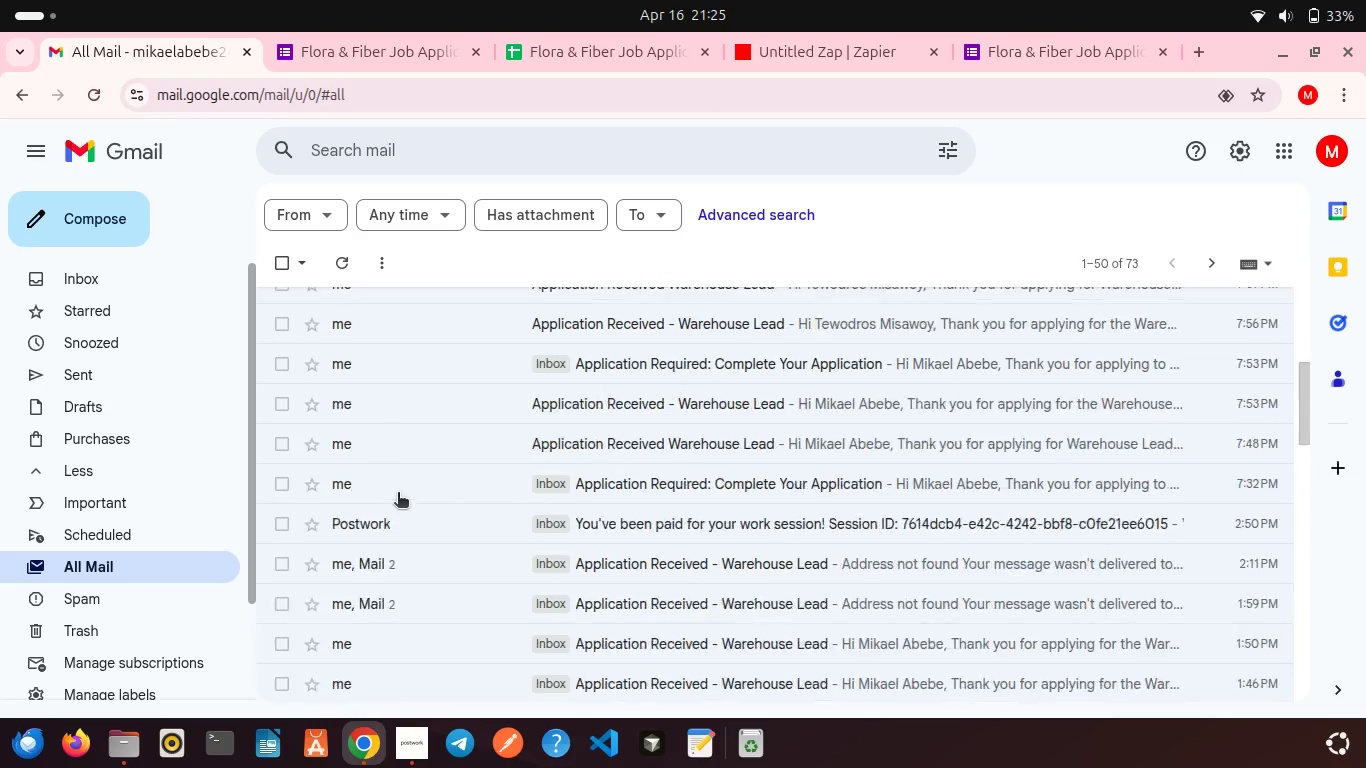 
scroll: coordinate [398, 494], scroll_direction: up, amount: 10.0
 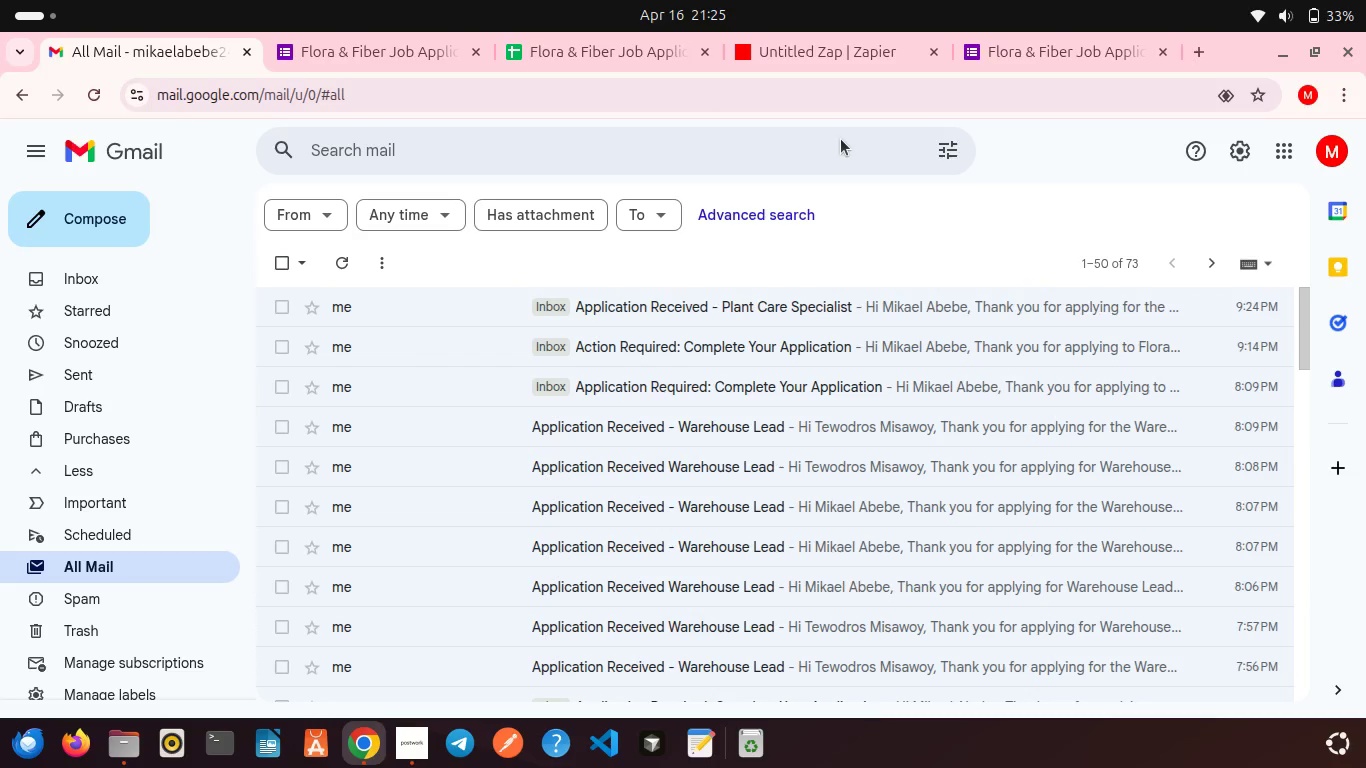 
left_click([1010, 49])
 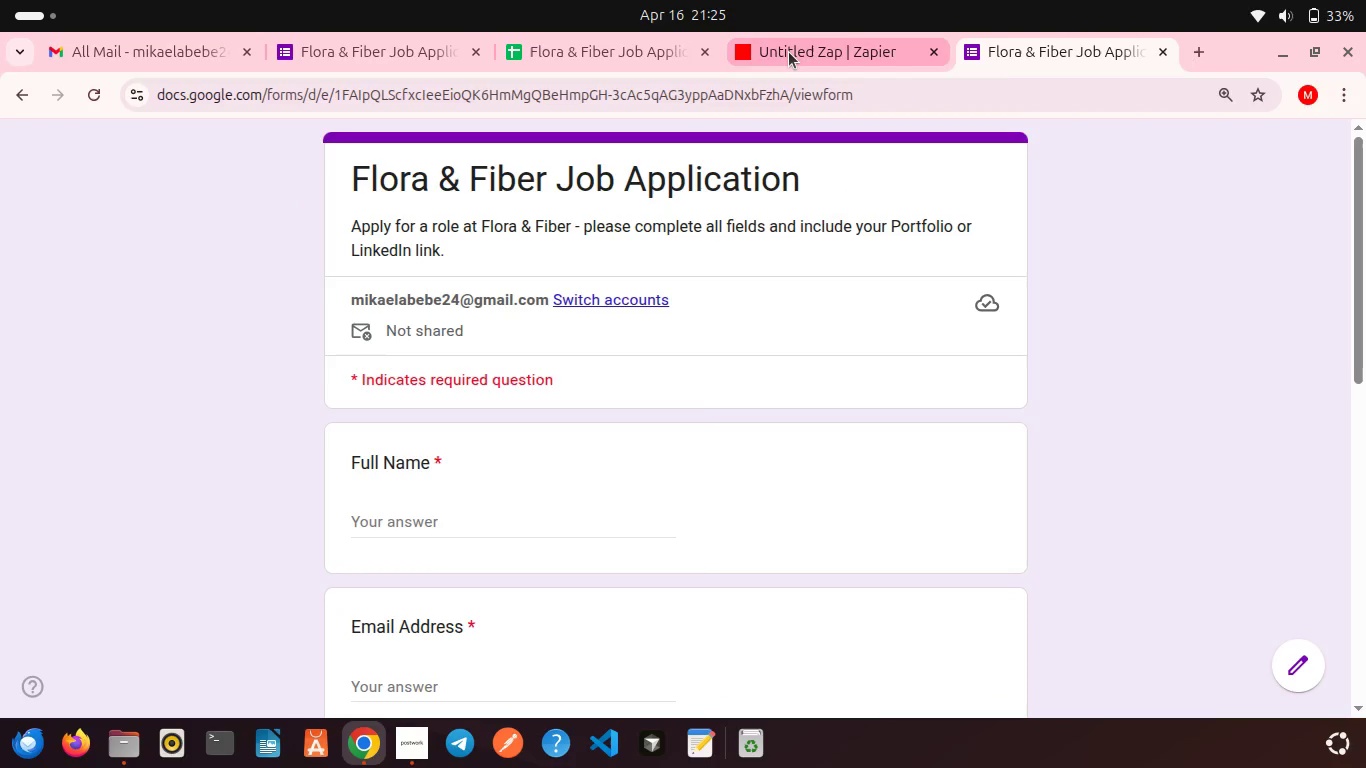 
left_click([789, 52])
 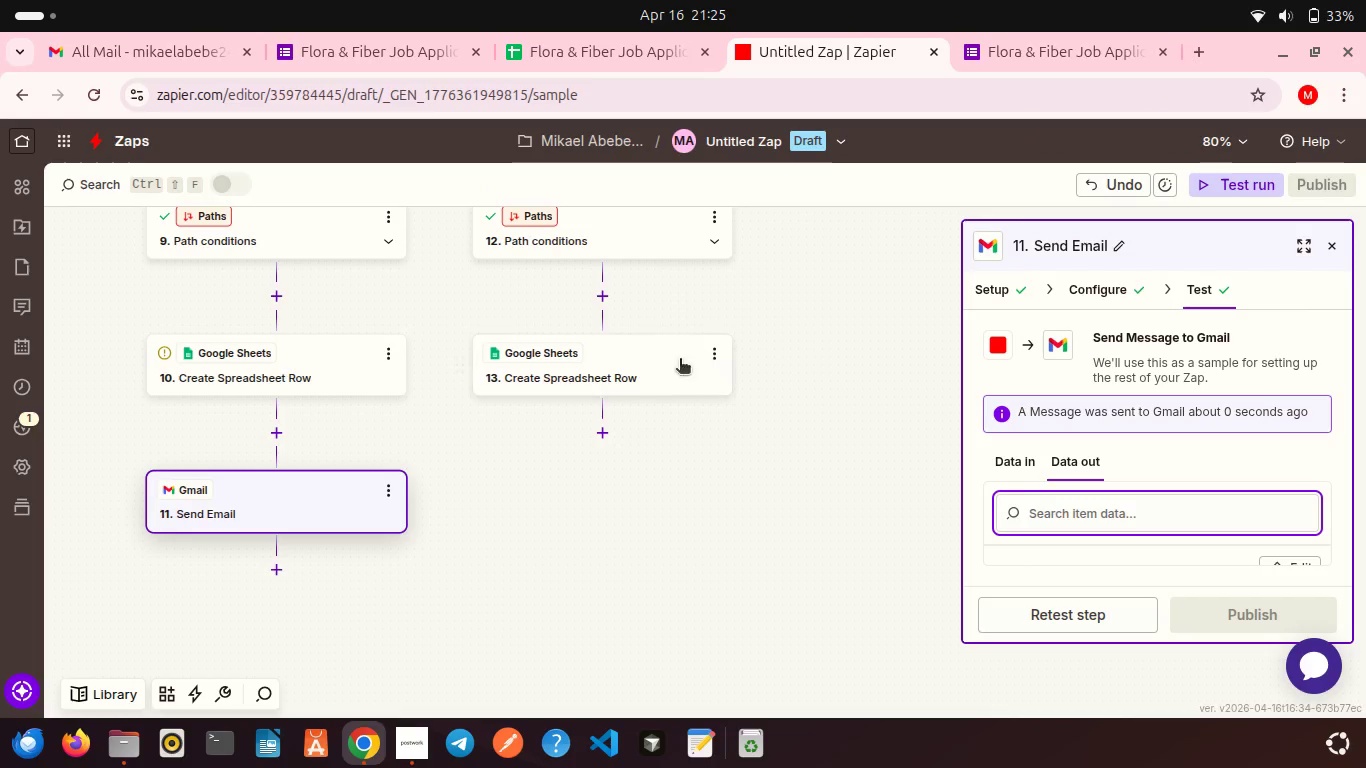 
left_click([621, 368])
 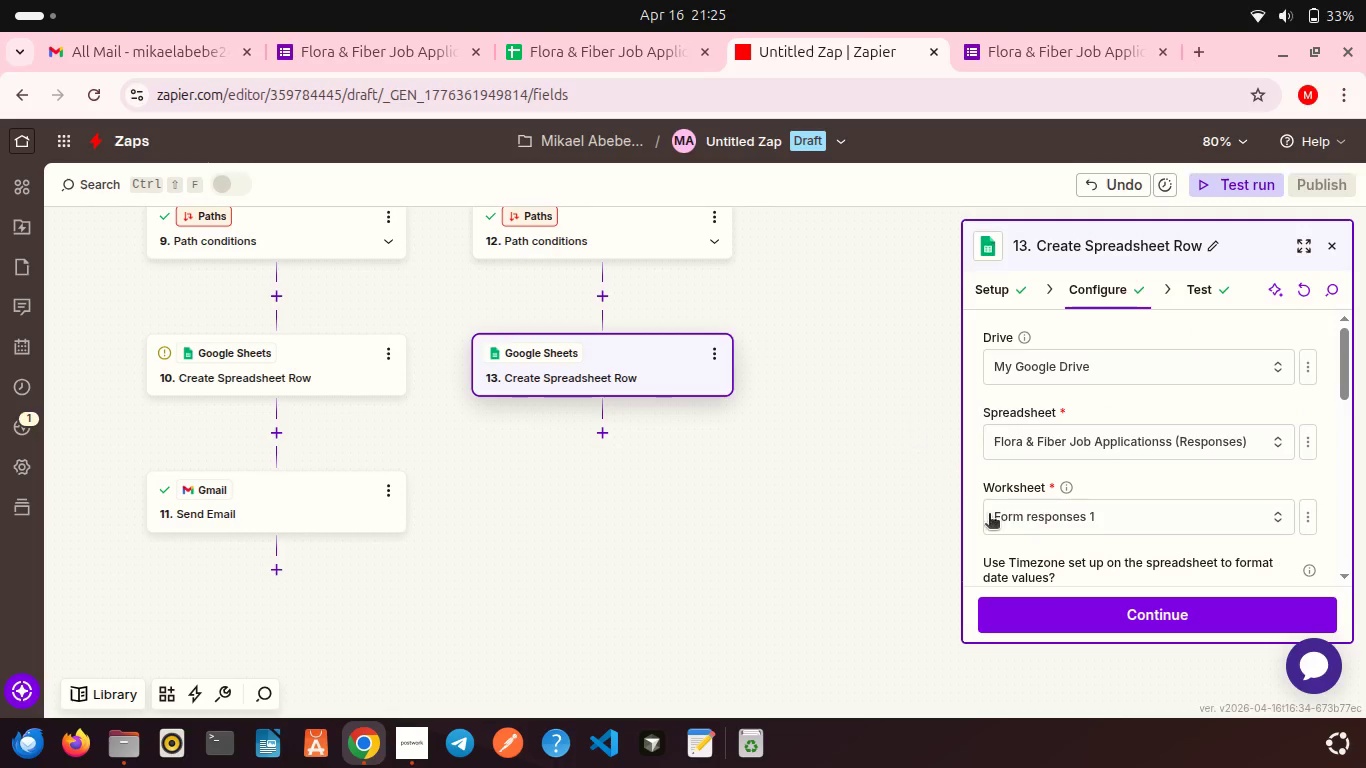 
scroll: coordinate [1040, 547], scroll_direction: down, amount: 6.0
 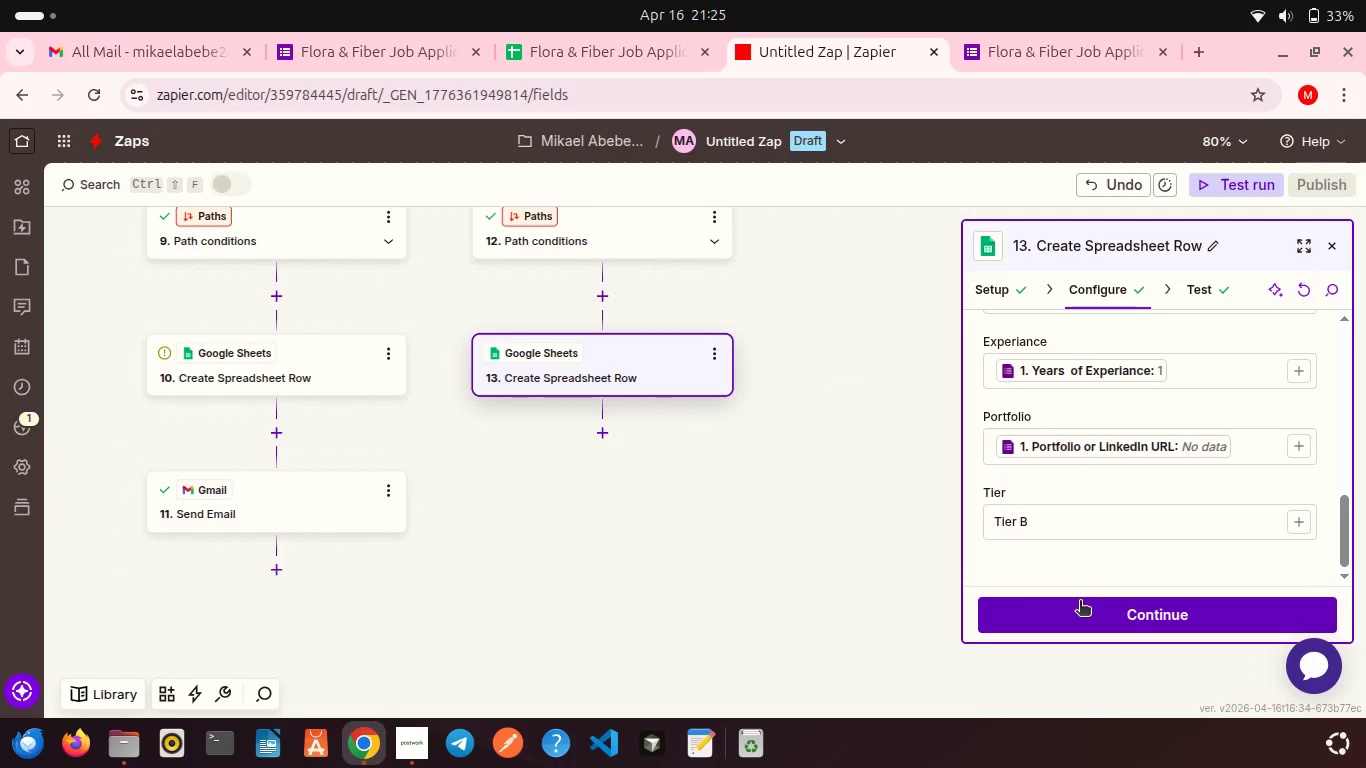 
left_click([1080, 602])
 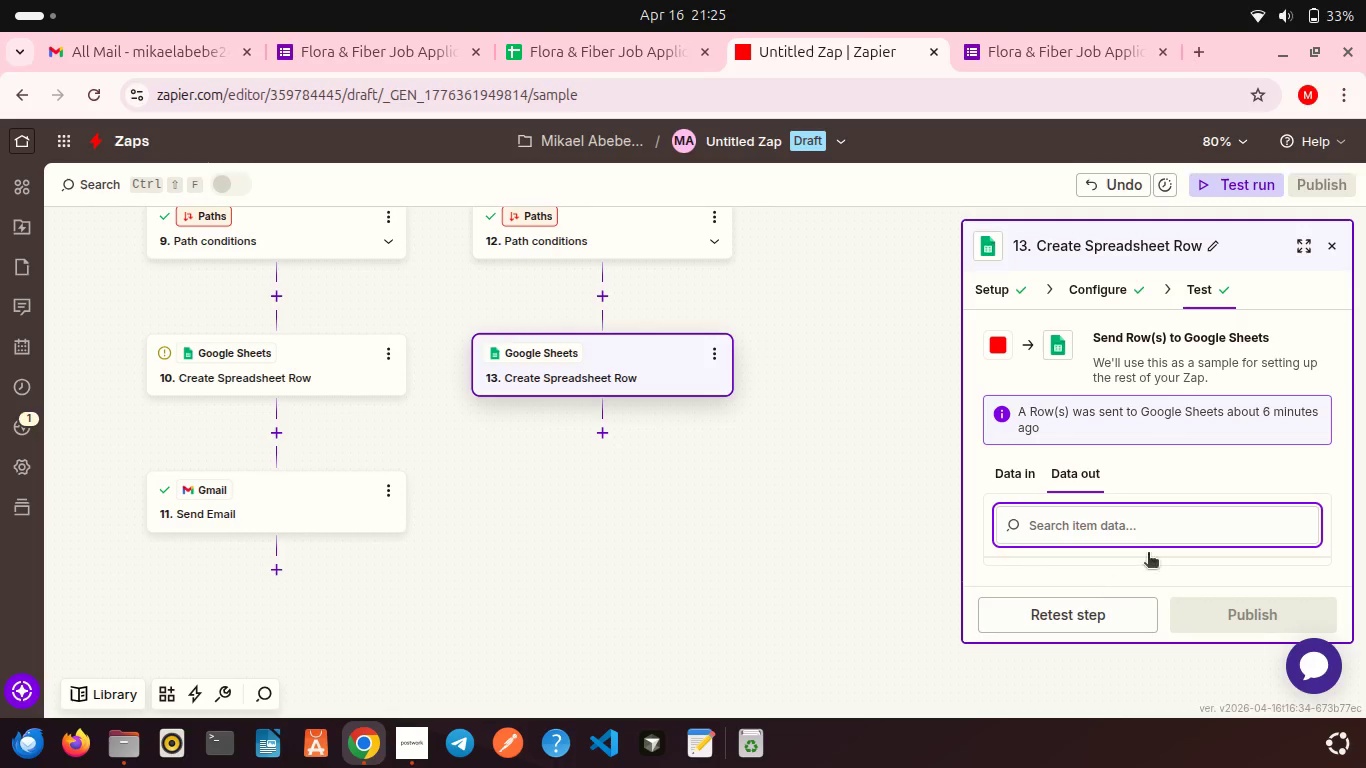 
scroll: coordinate [1148, 554], scroll_direction: down, amount: 7.0
 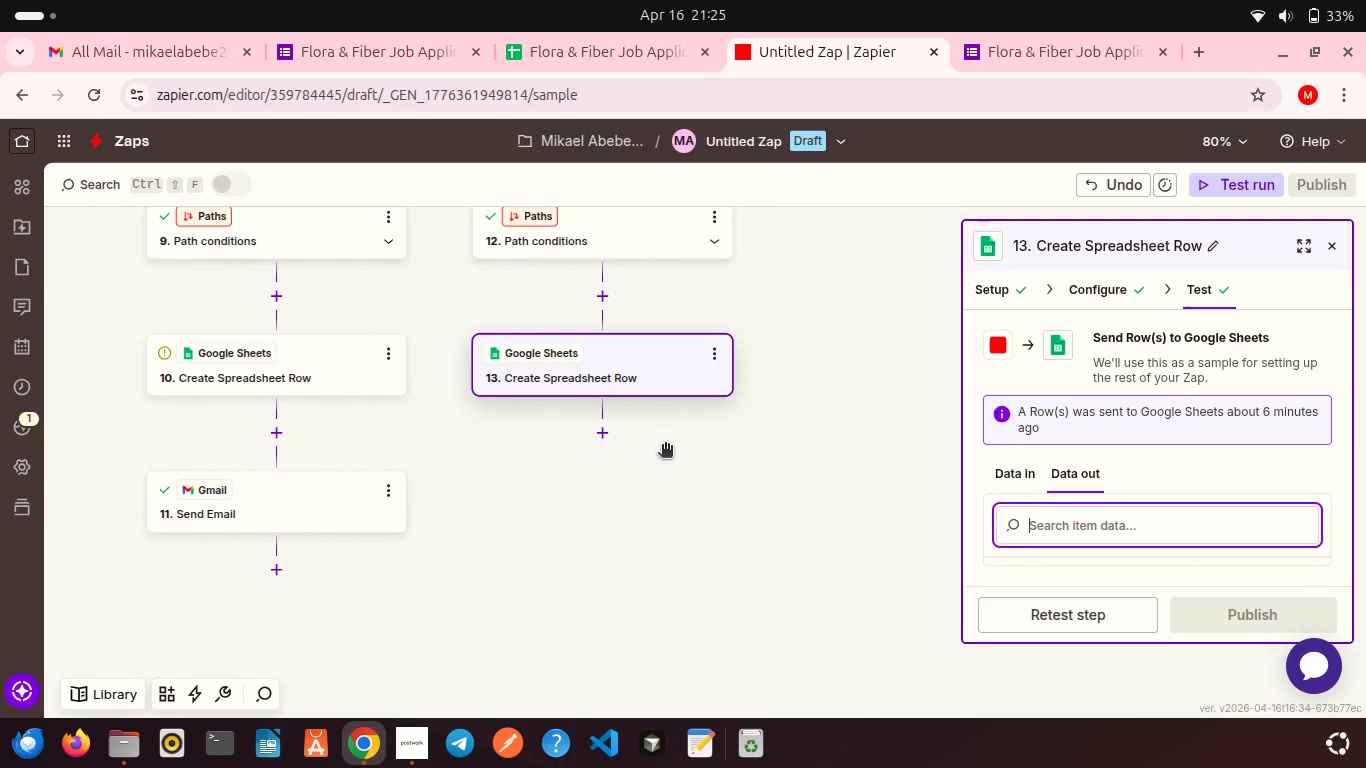 
left_click([598, 440])
 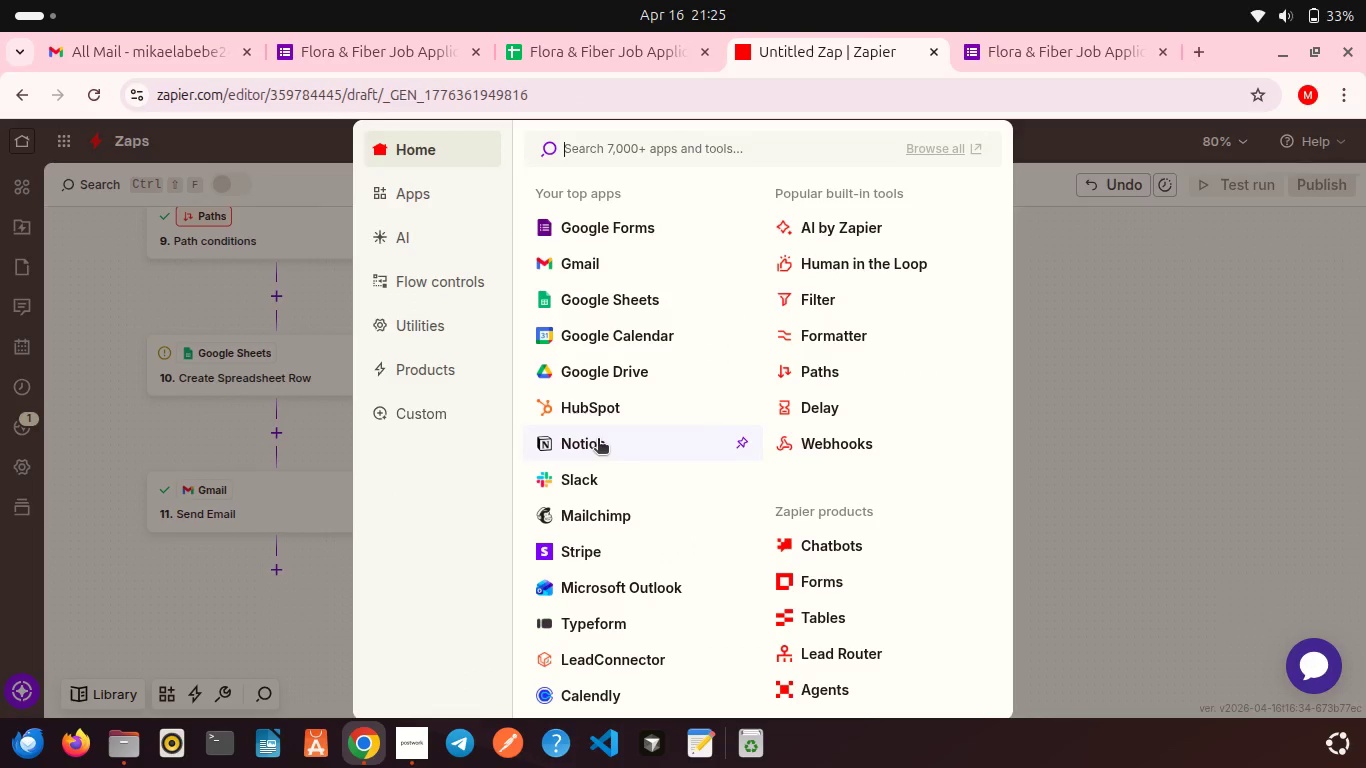 
wait(7.57)
 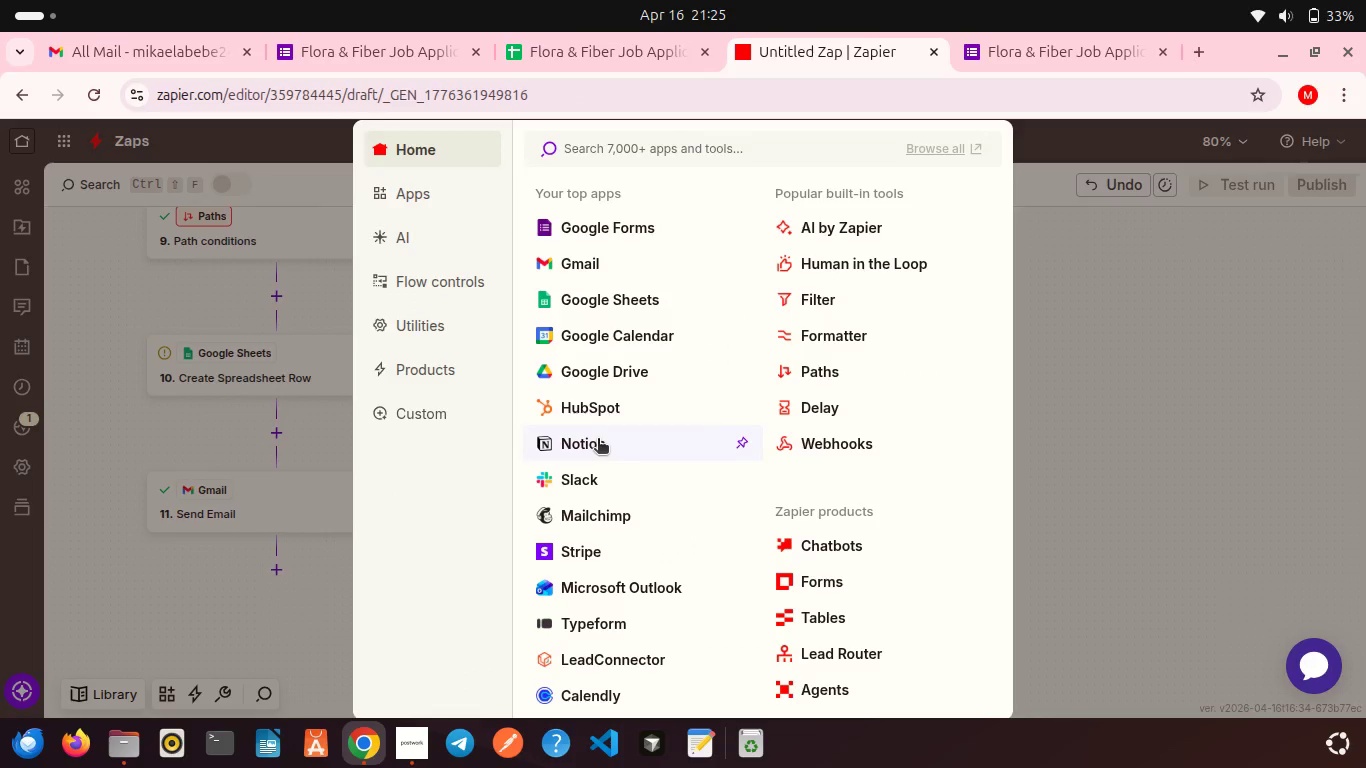 
left_click([583, 256])
 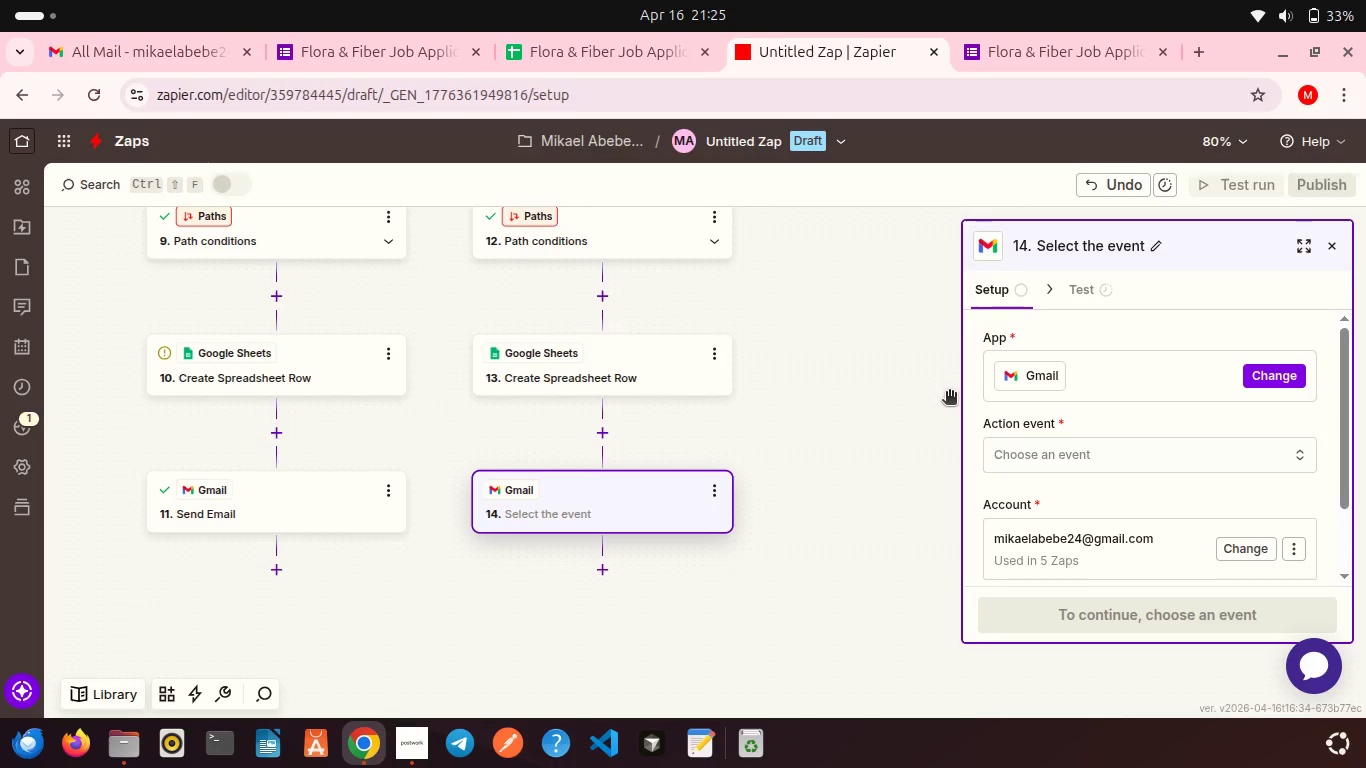 
left_click([1085, 451])
 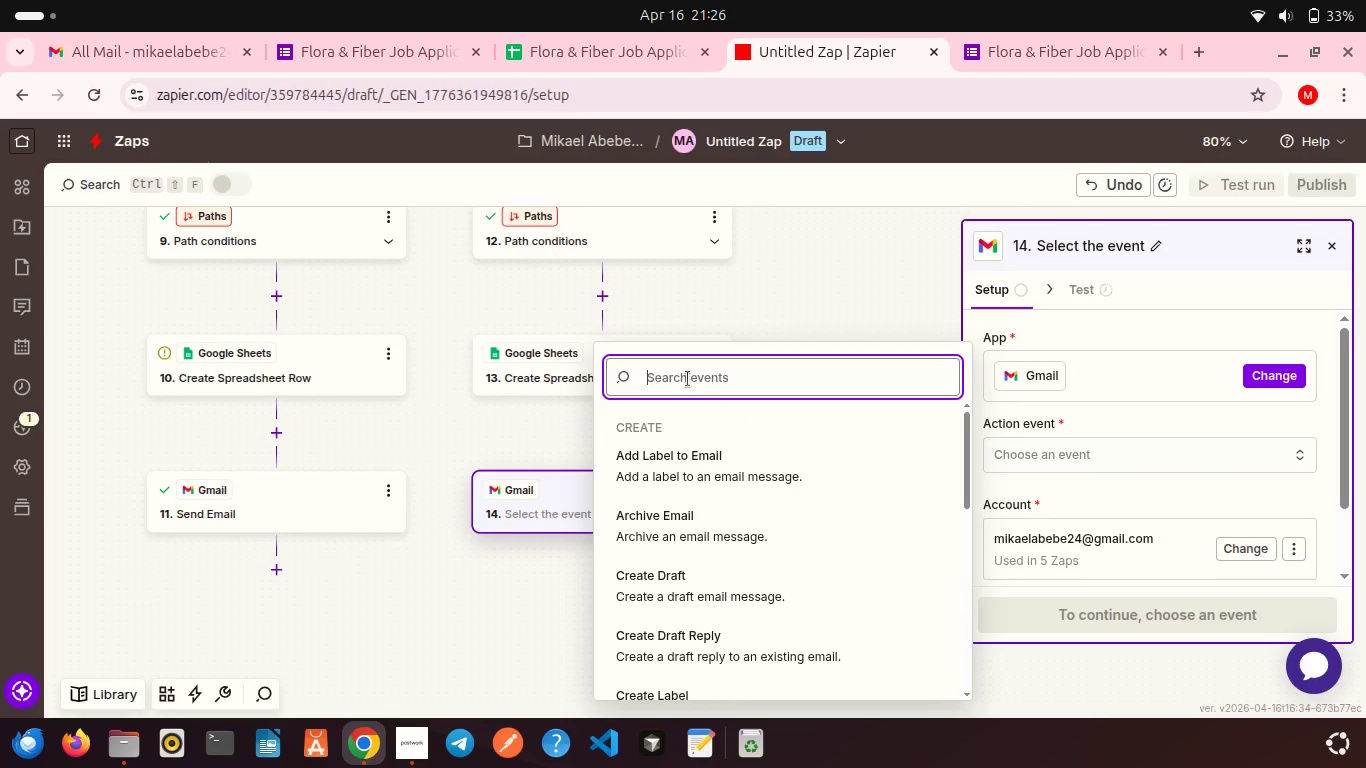 
type(se)
 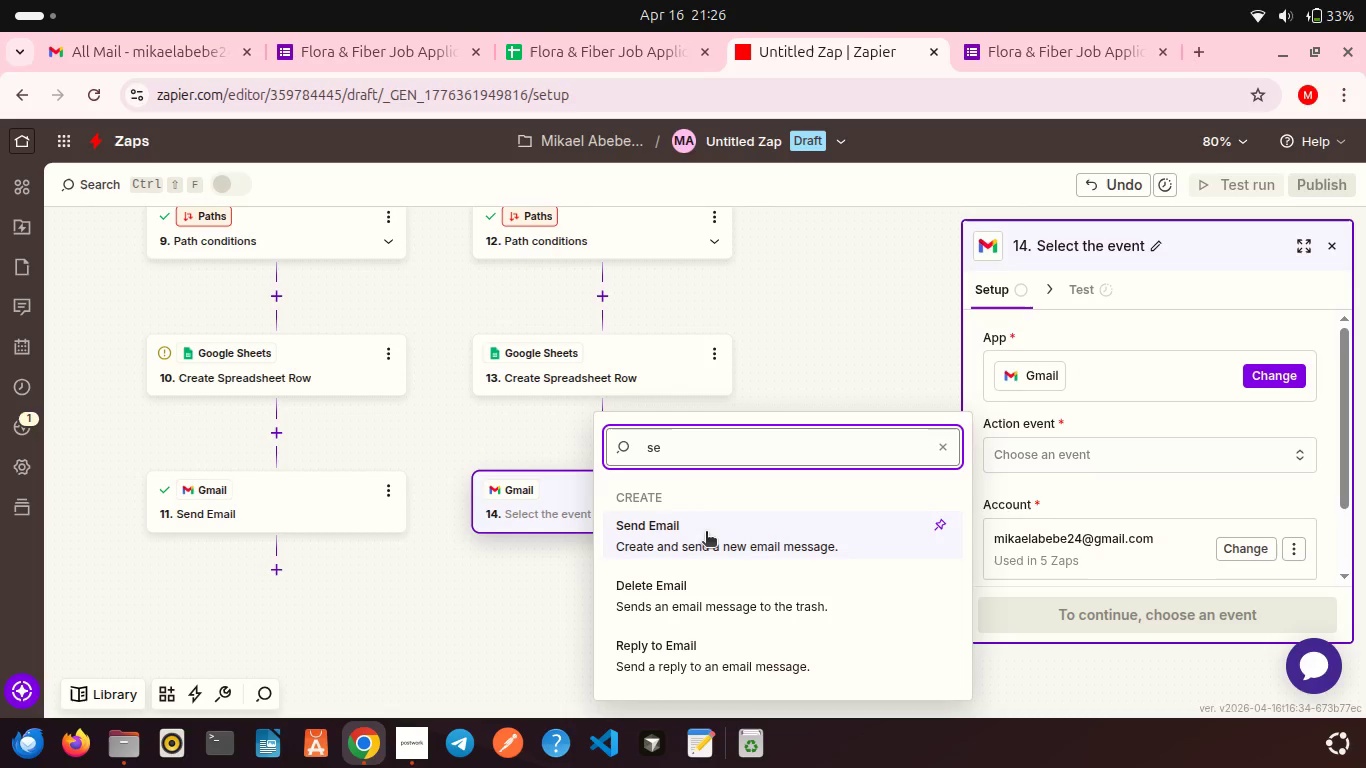 
left_click([706, 533])
 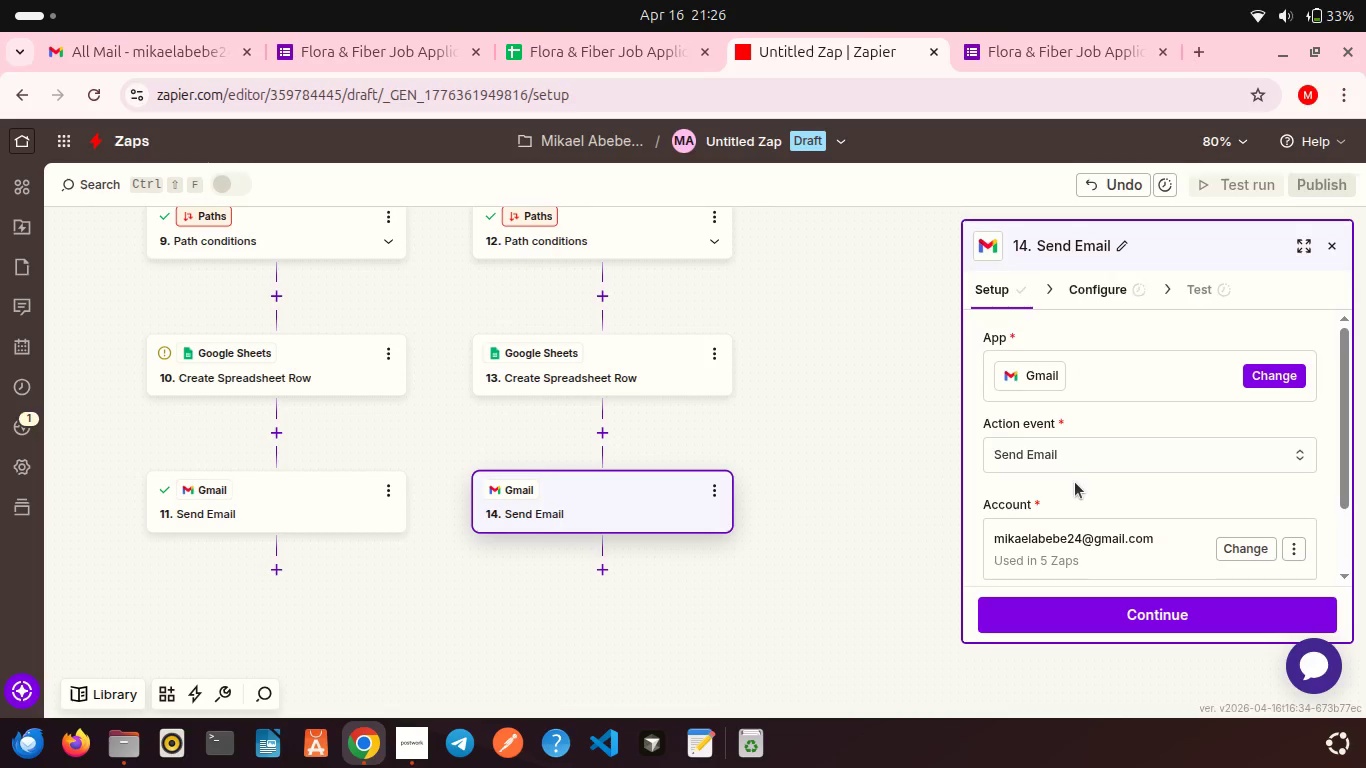 
scroll: coordinate [1075, 482], scroll_direction: down, amount: 5.0
 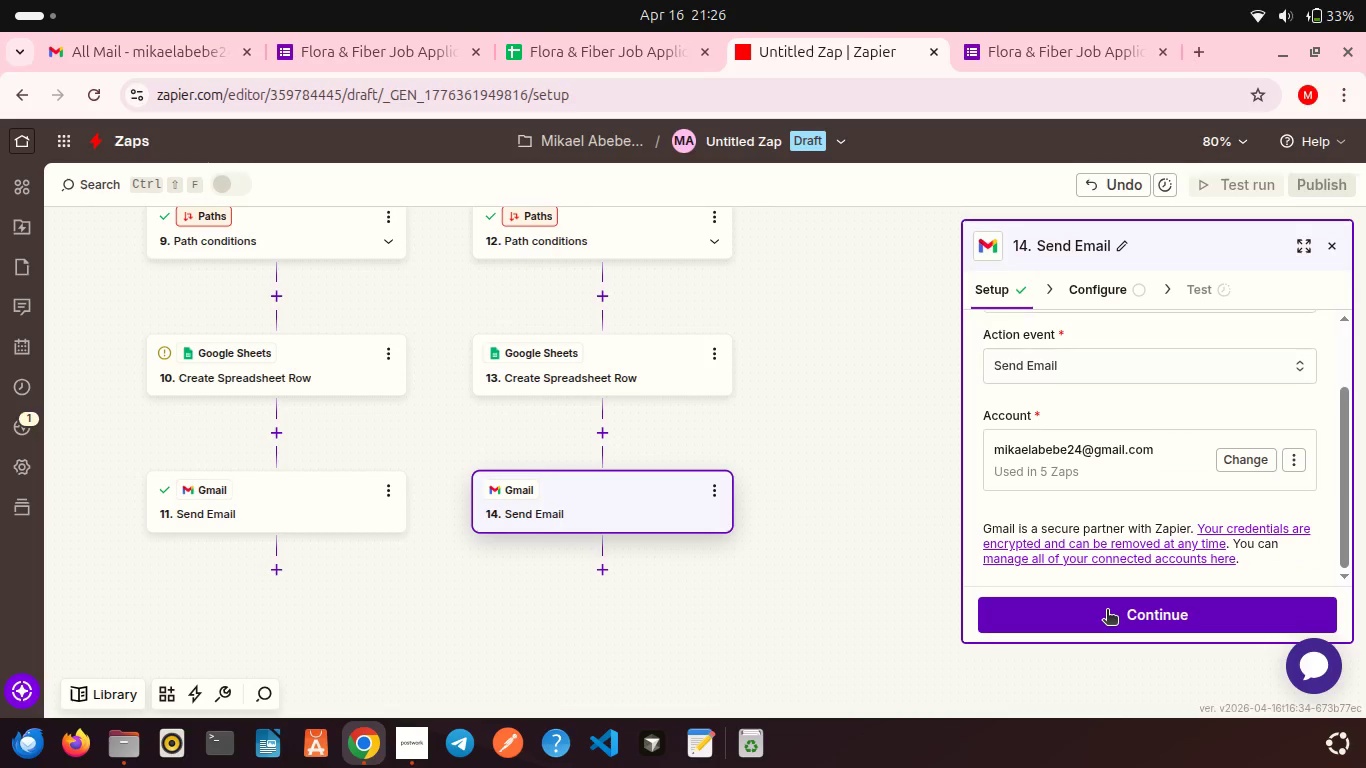 
left_click([1107, 611])
 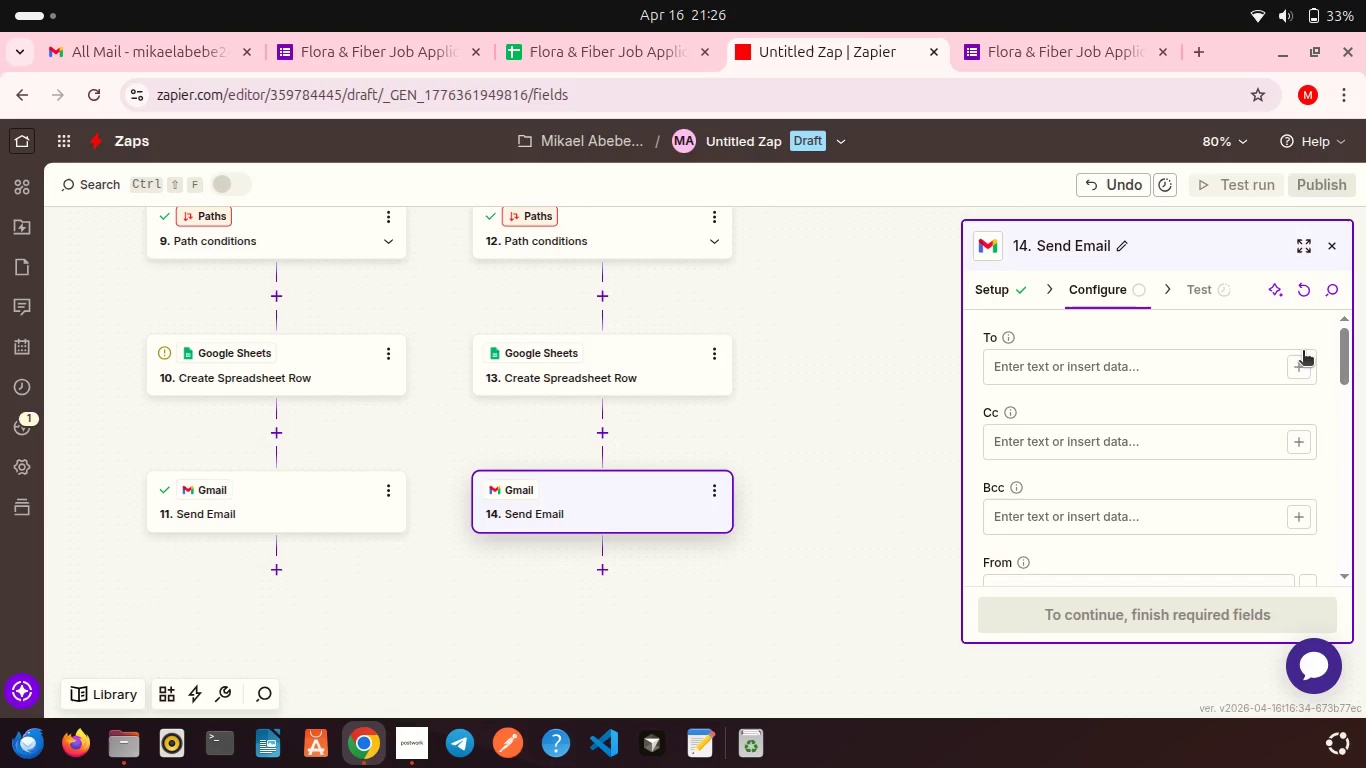 
left_click([1301, 363])
 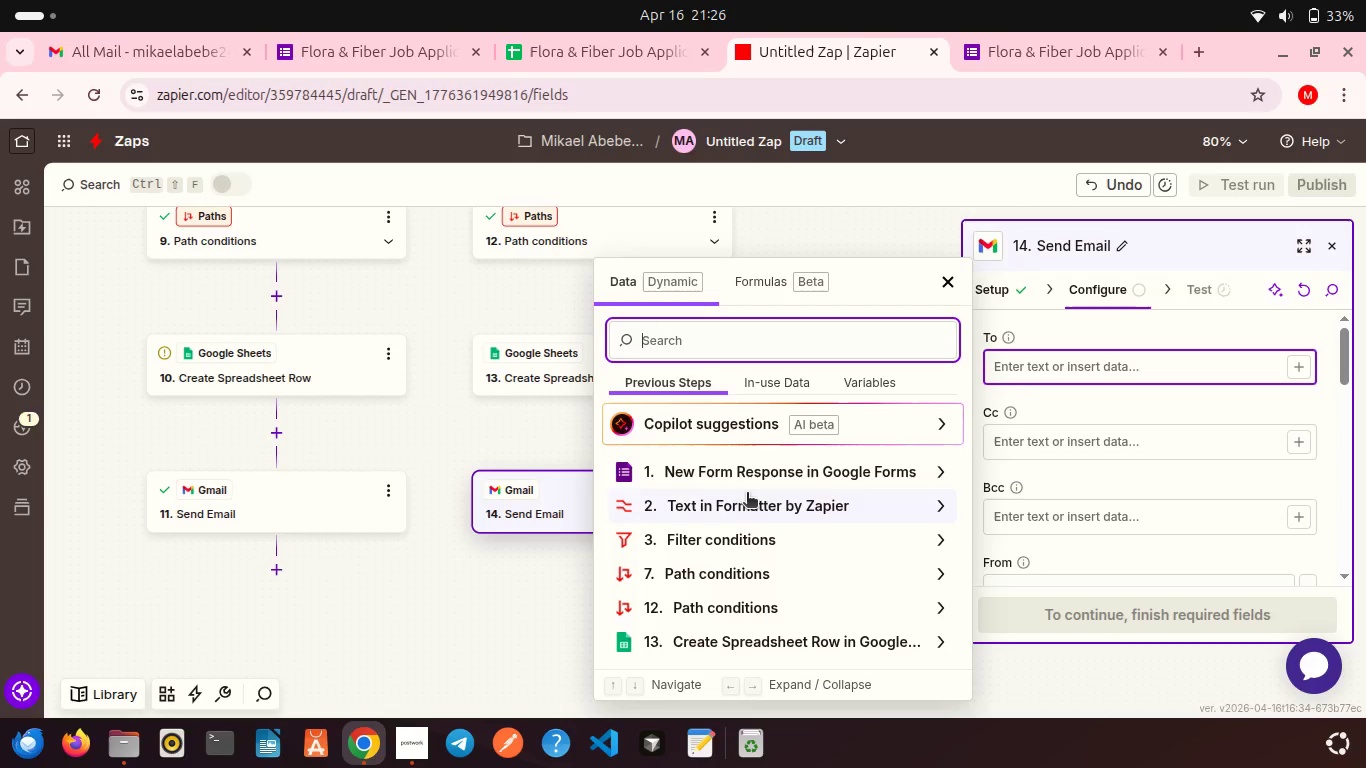 
left_click([736, 472])
 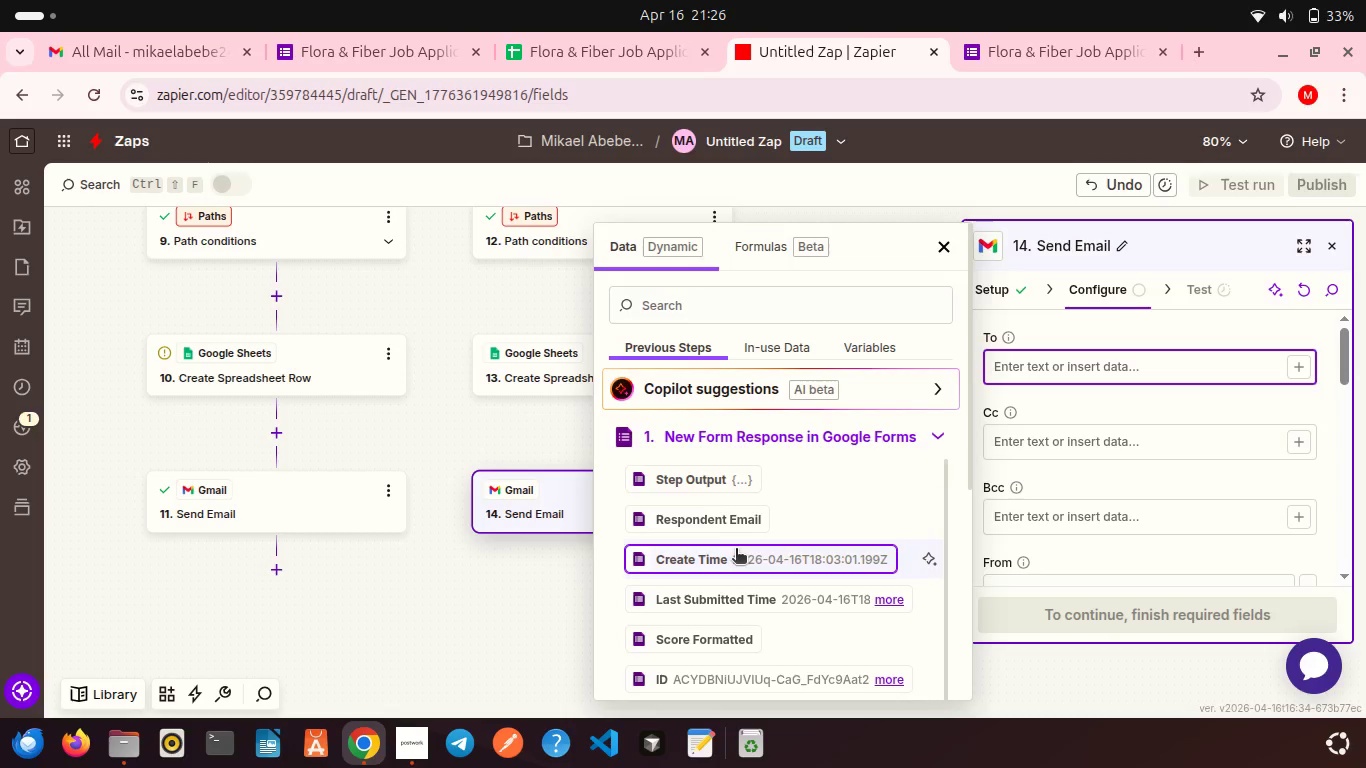 
scroll: coordinate [736, 550], scroll_direction: down, amount: 6.0
 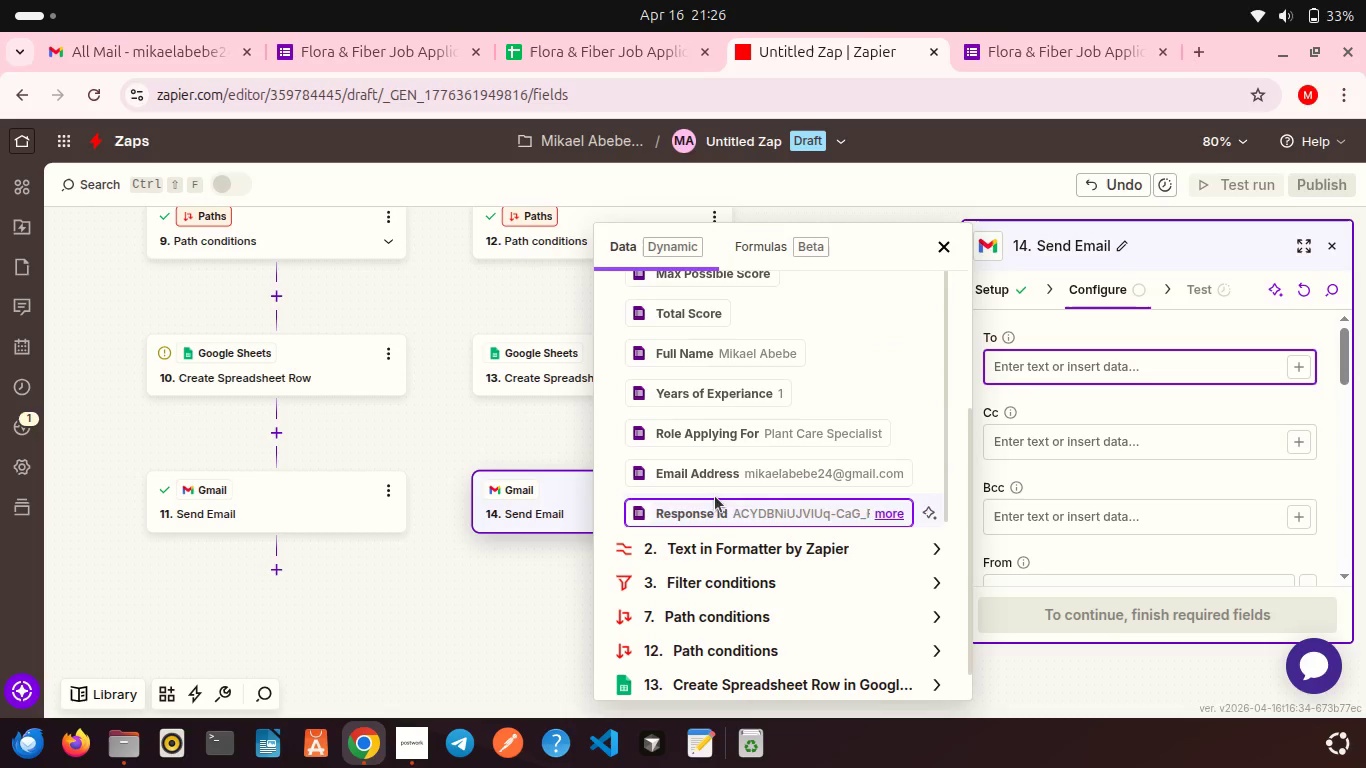 
left_click([701, 472])
 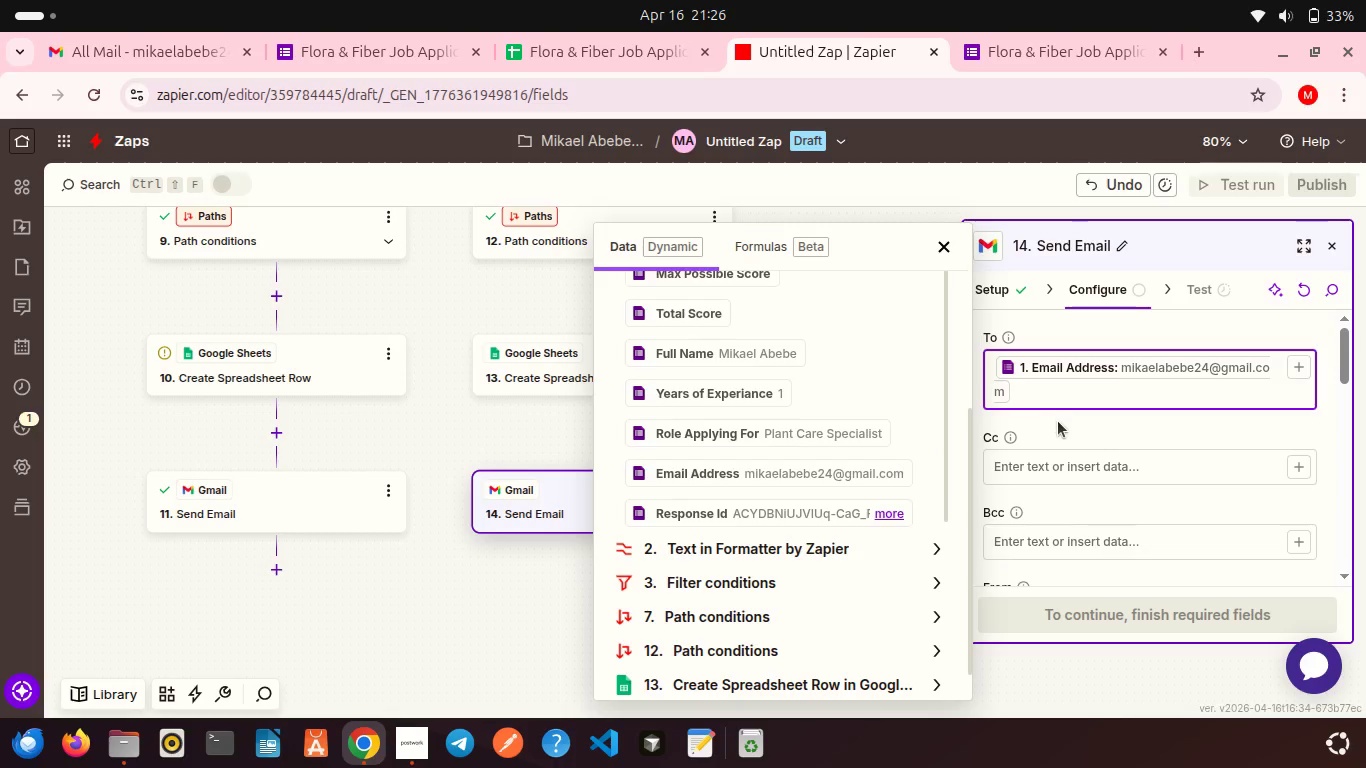 
left_click([1058, 424])
 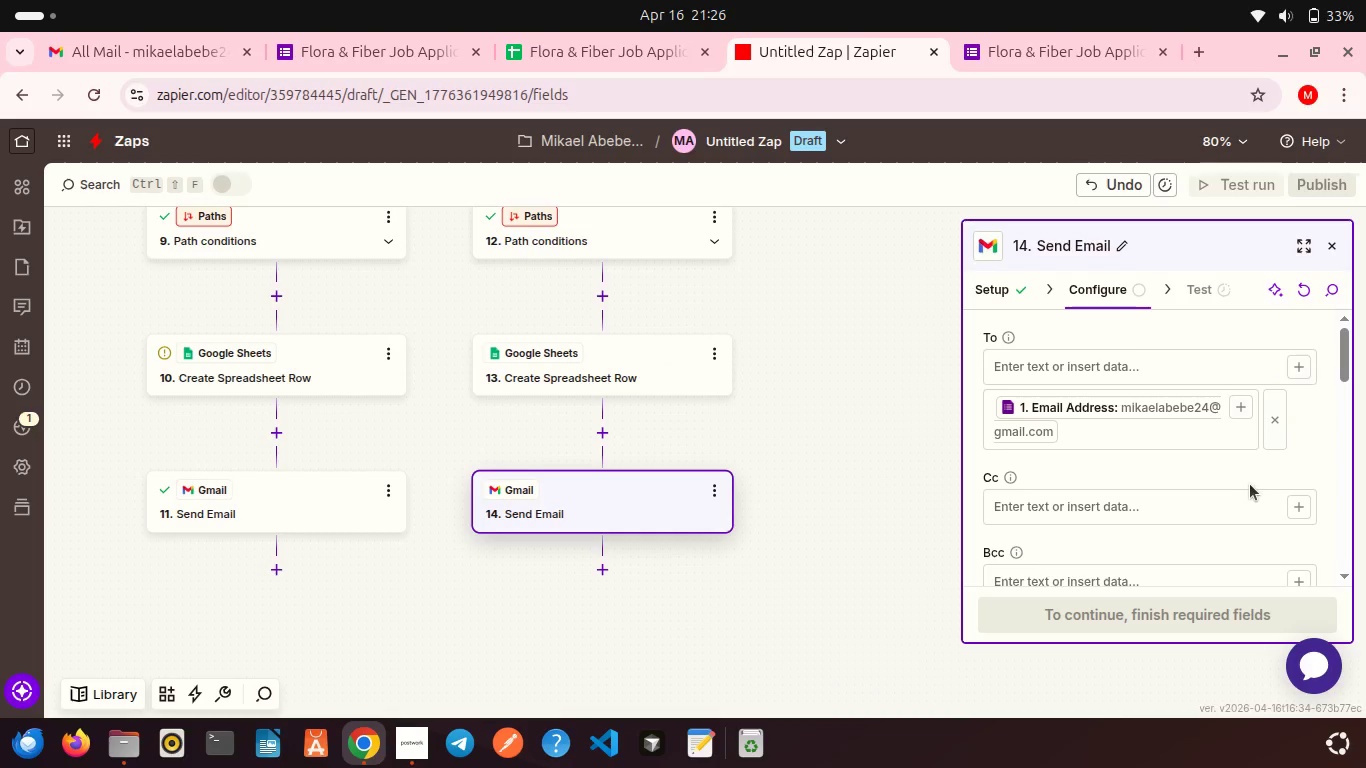 
left_click([1307, 503])
 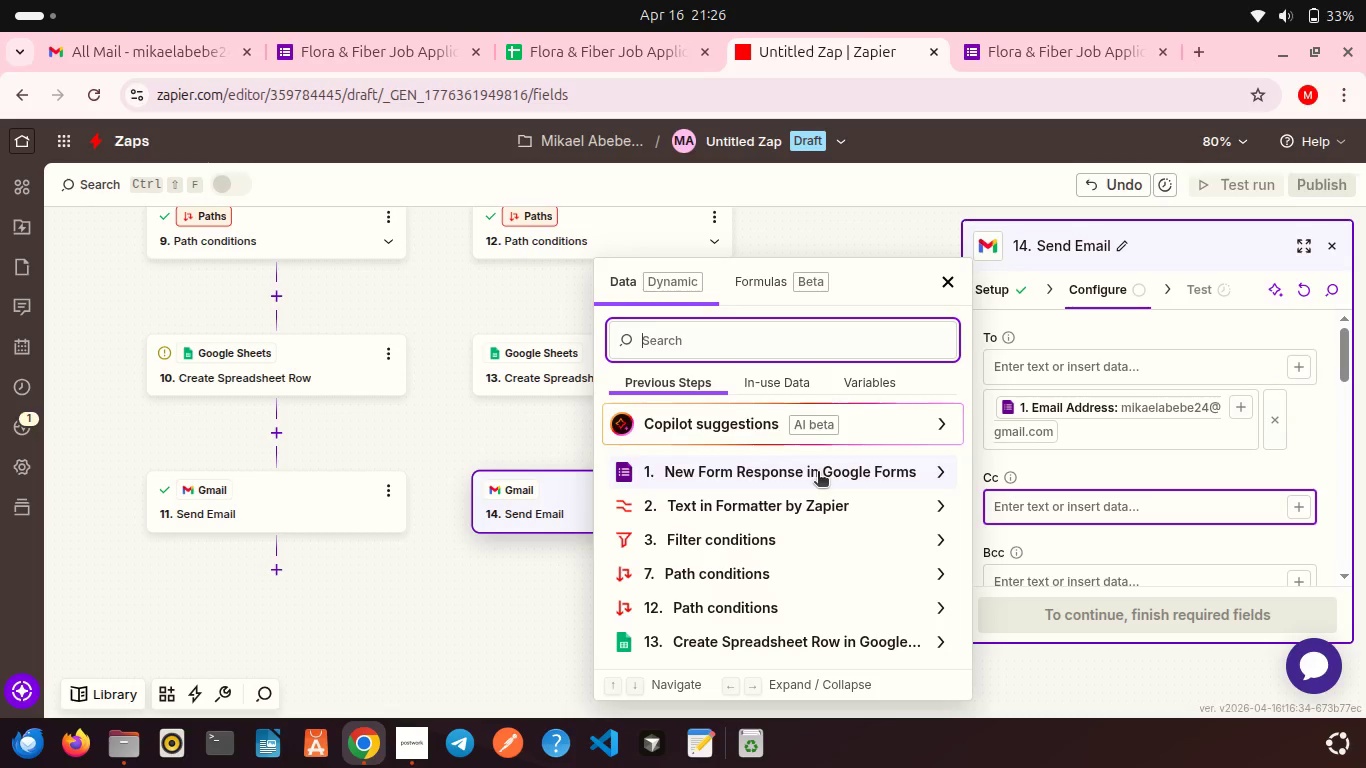 
wait(5.2)
 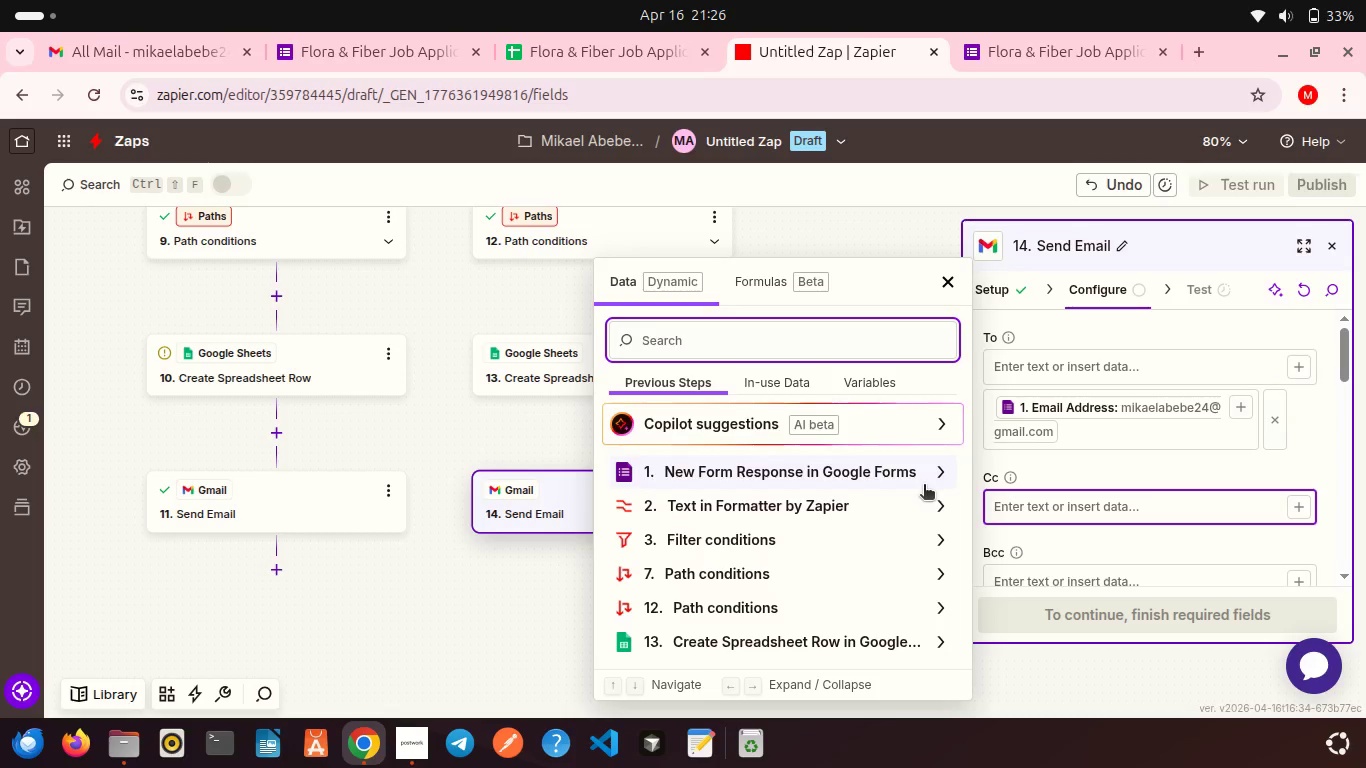 
left_click([1076, 455])
 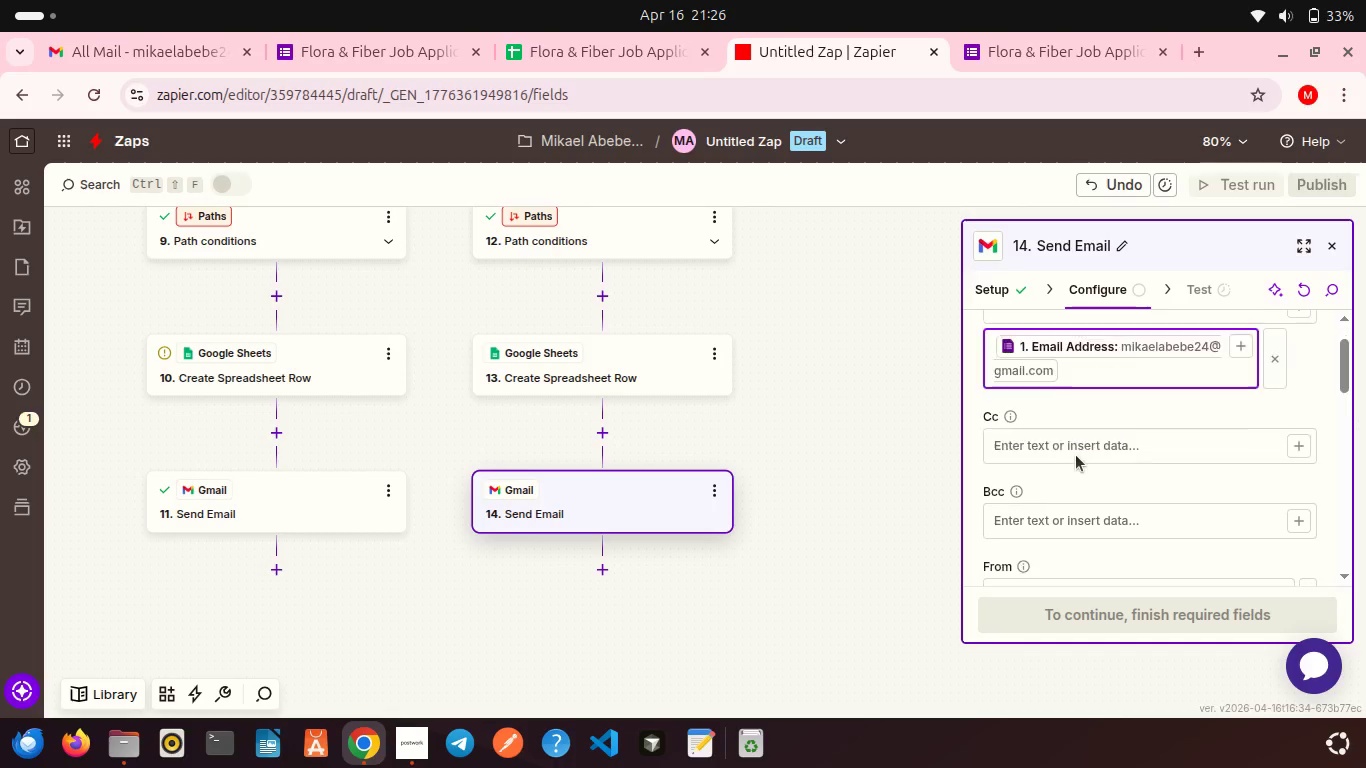 
scroll: coordinate [1076, 455], scroll_direction: down, amount: 4.0
 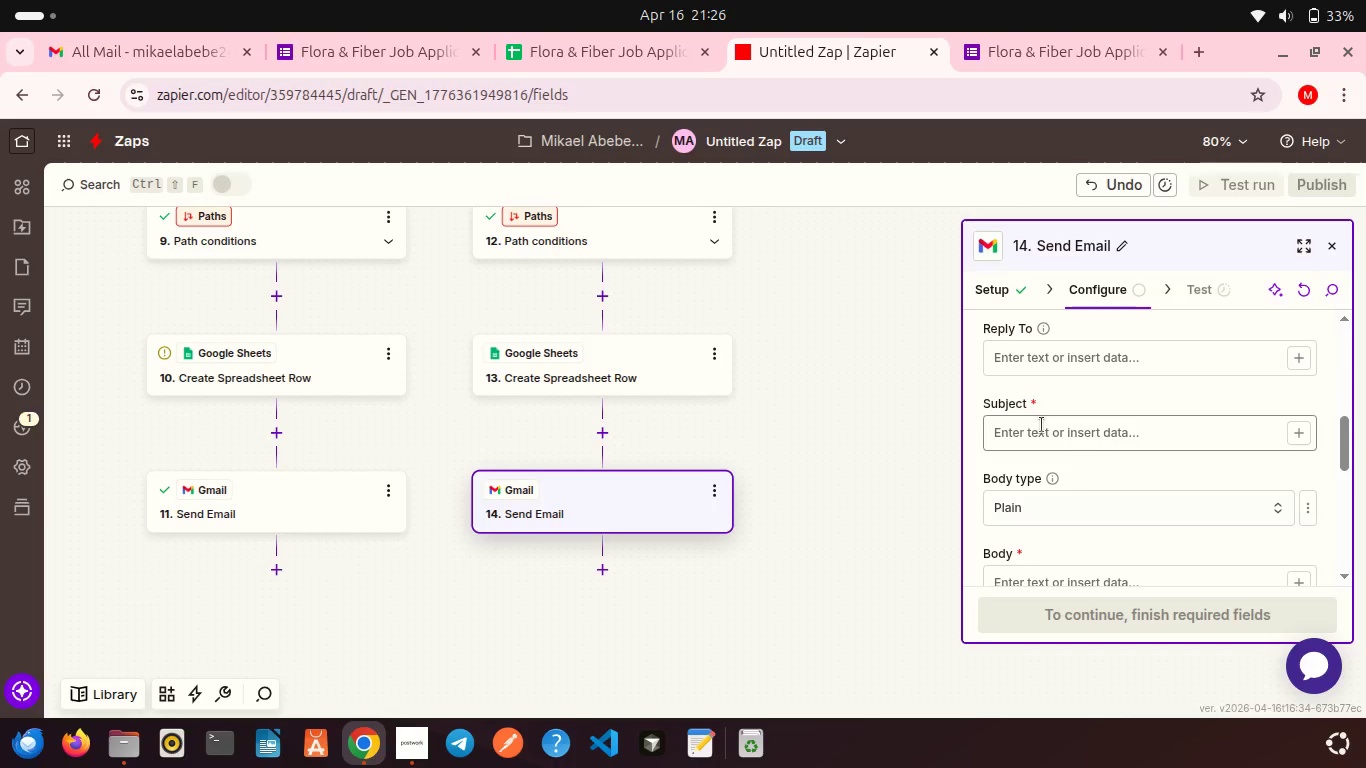 
left_click([1042, 425])
 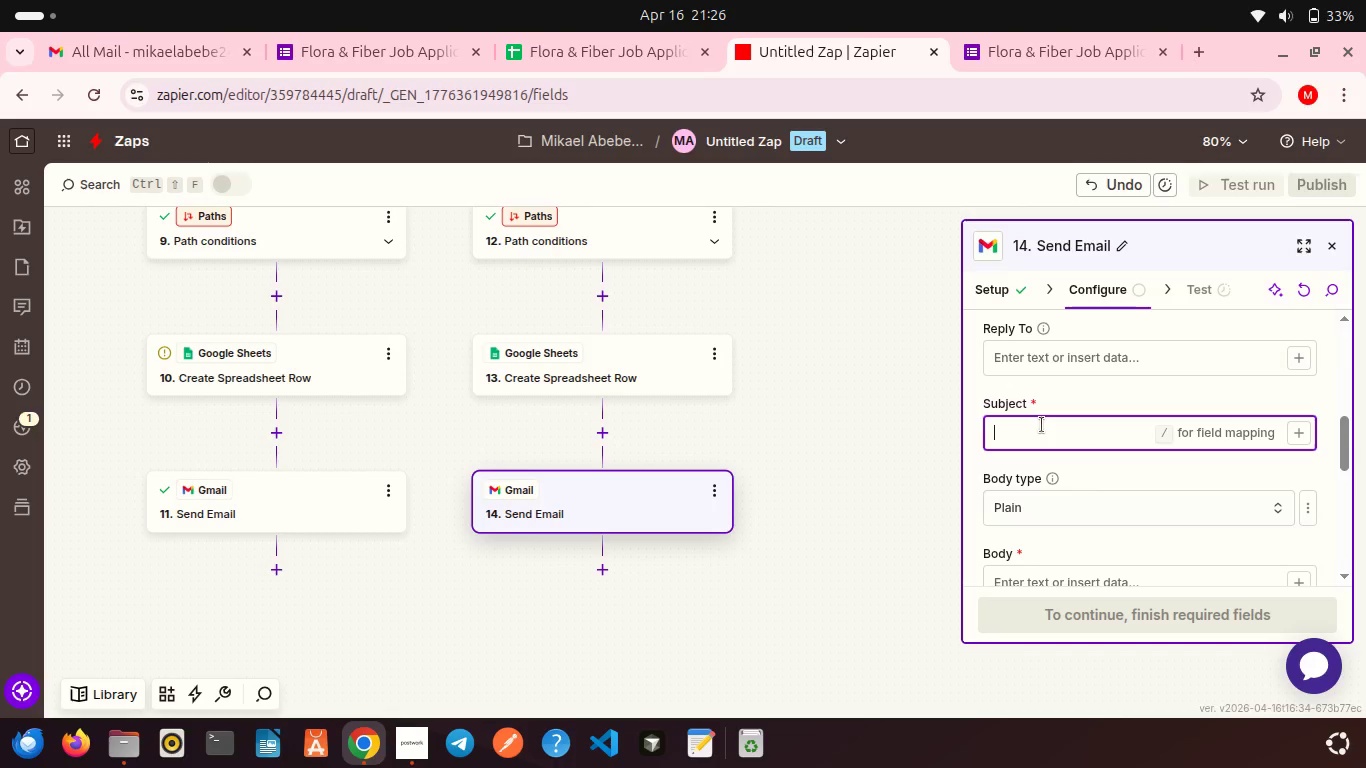 
type(Application Received )
 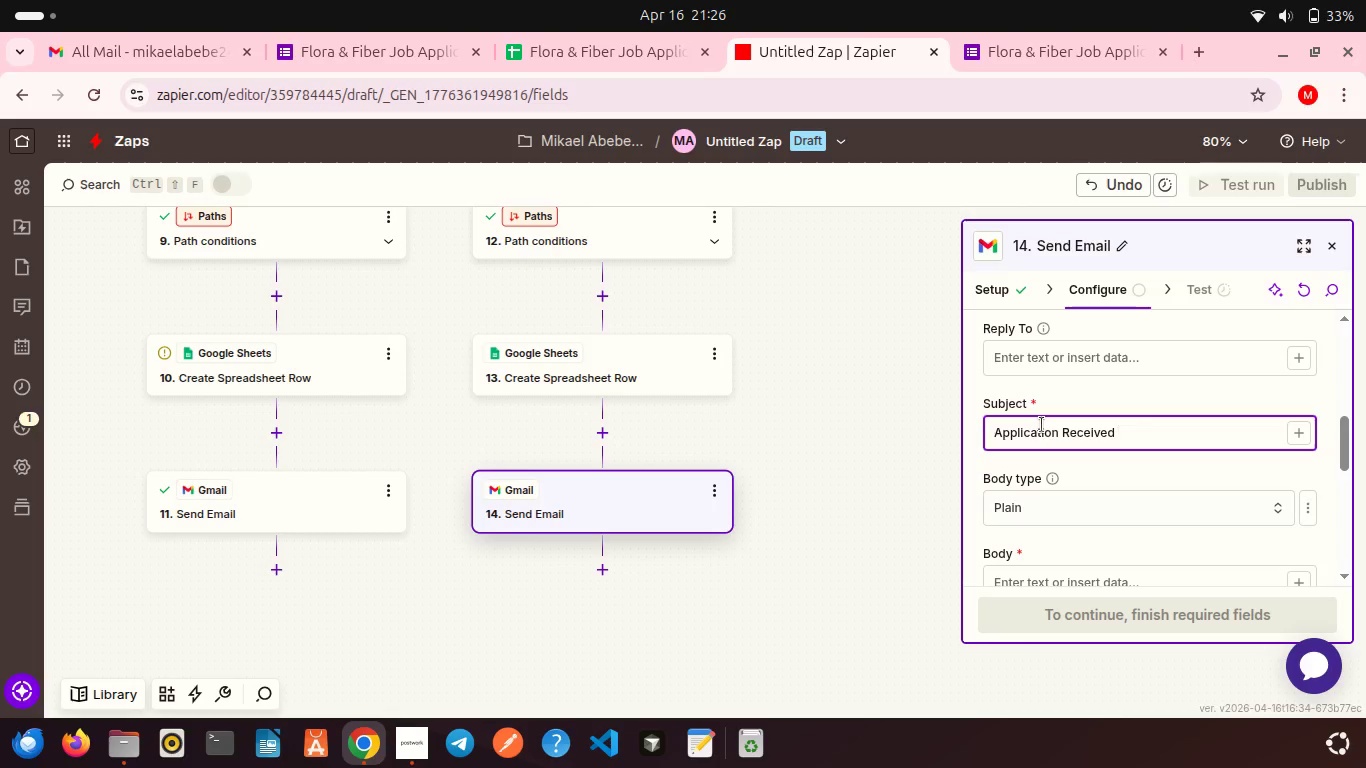 
key(Minus)
 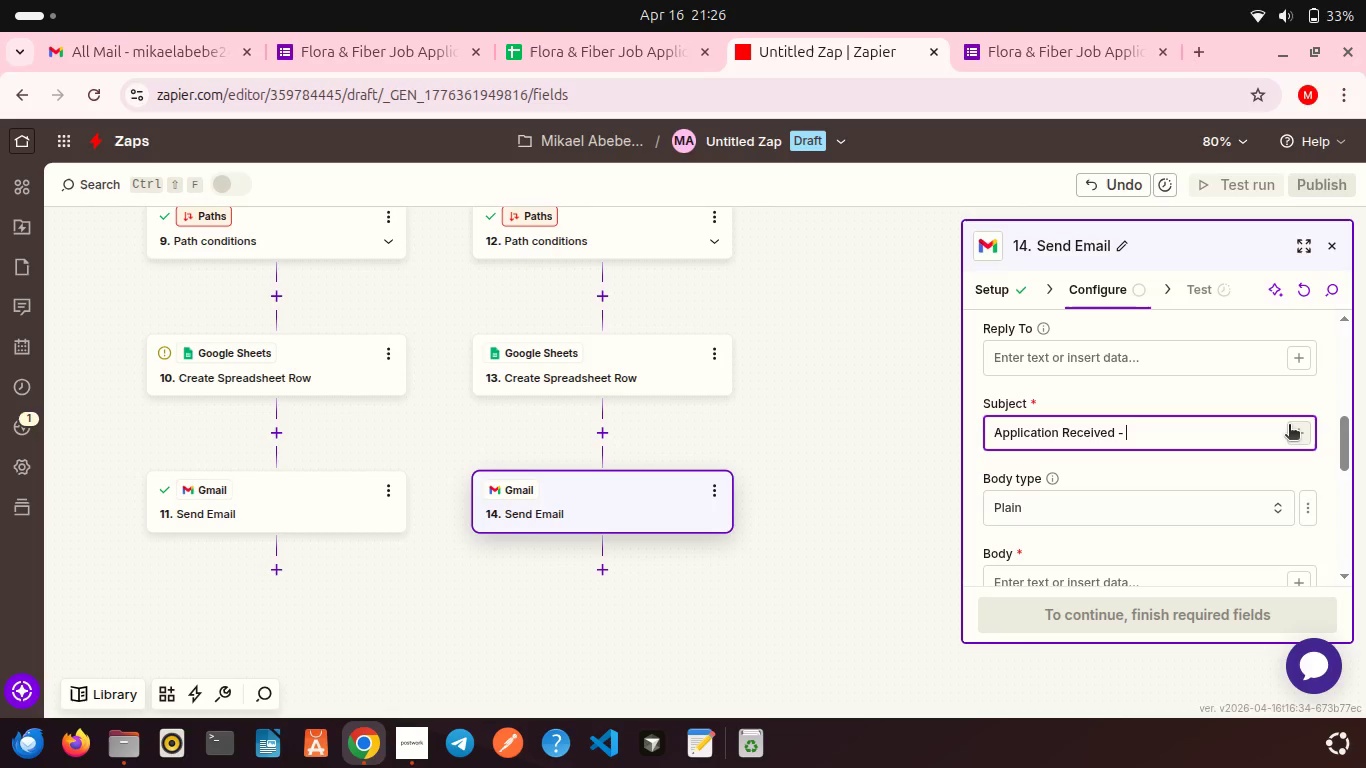 
key(Space)
 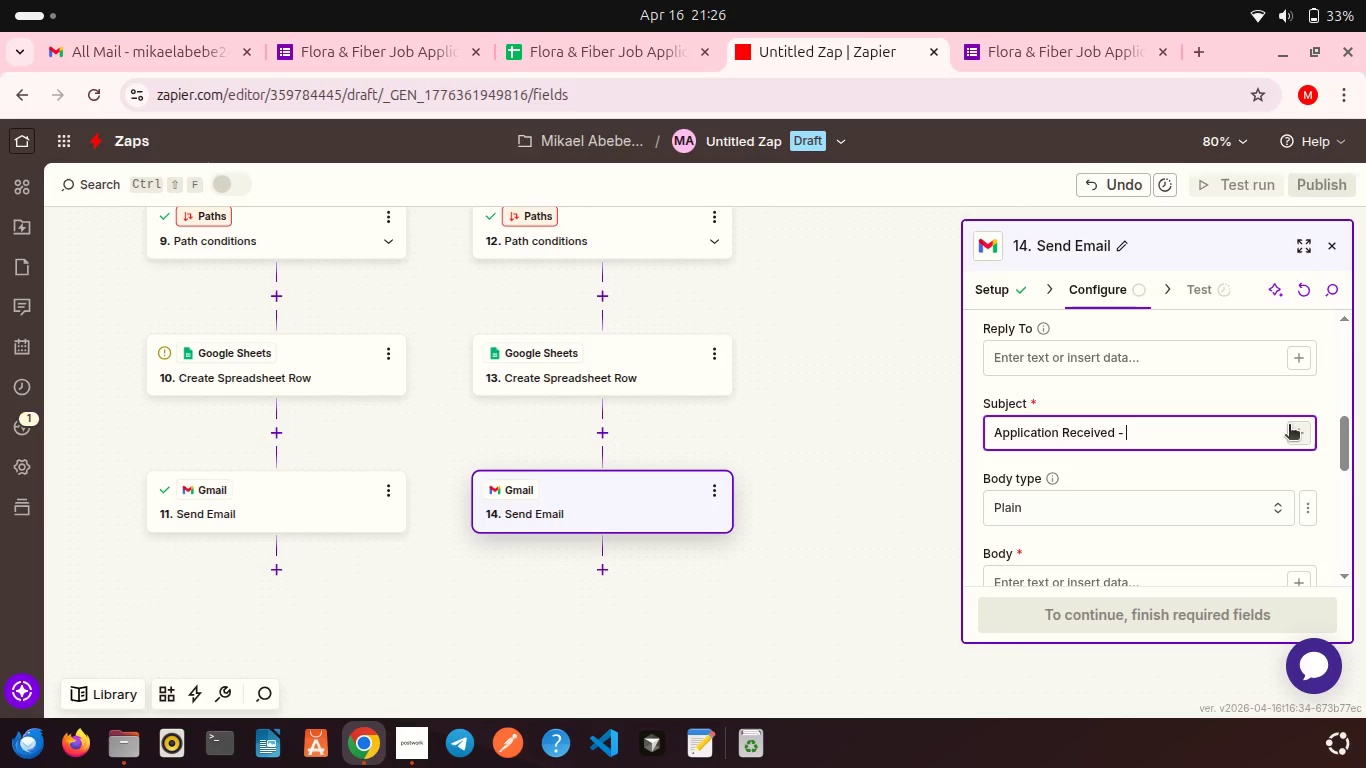 
left_click([1289, 426])
 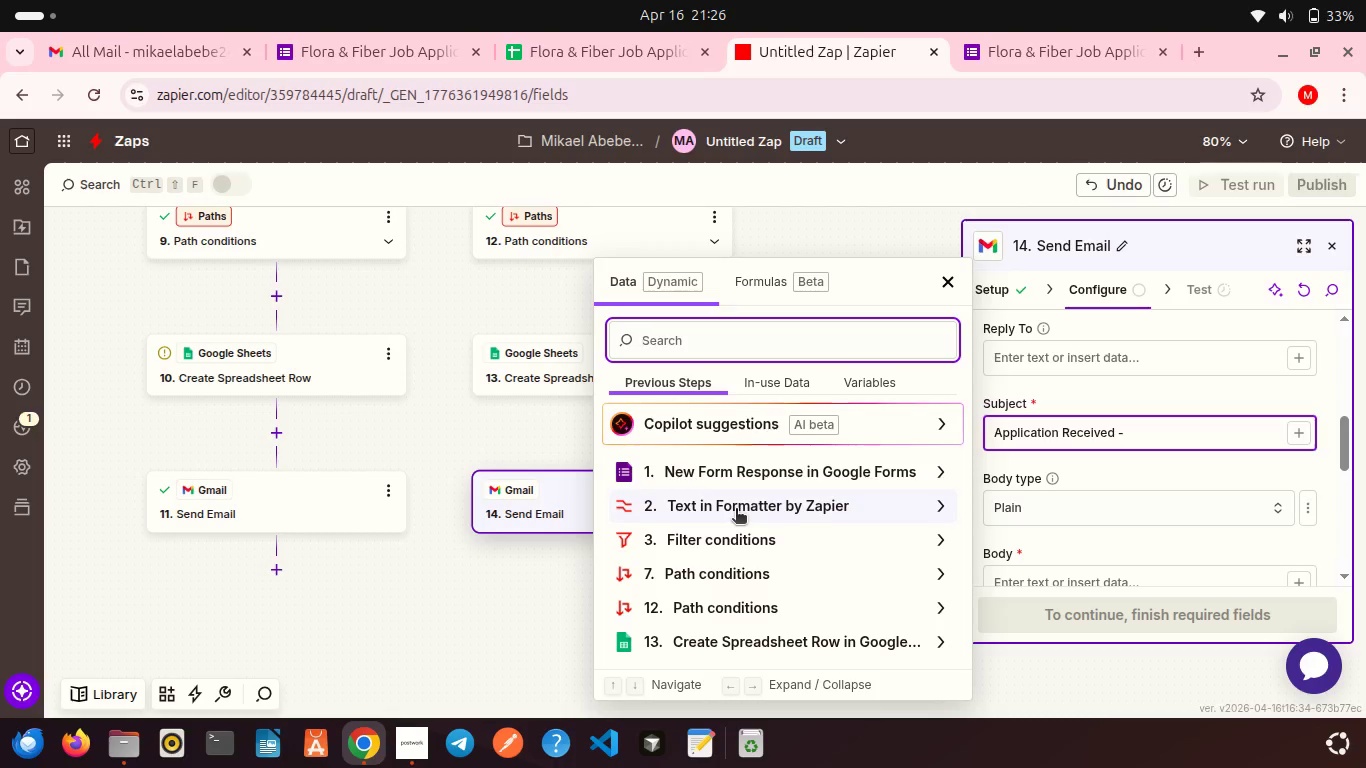 
left_click([699, 466])
 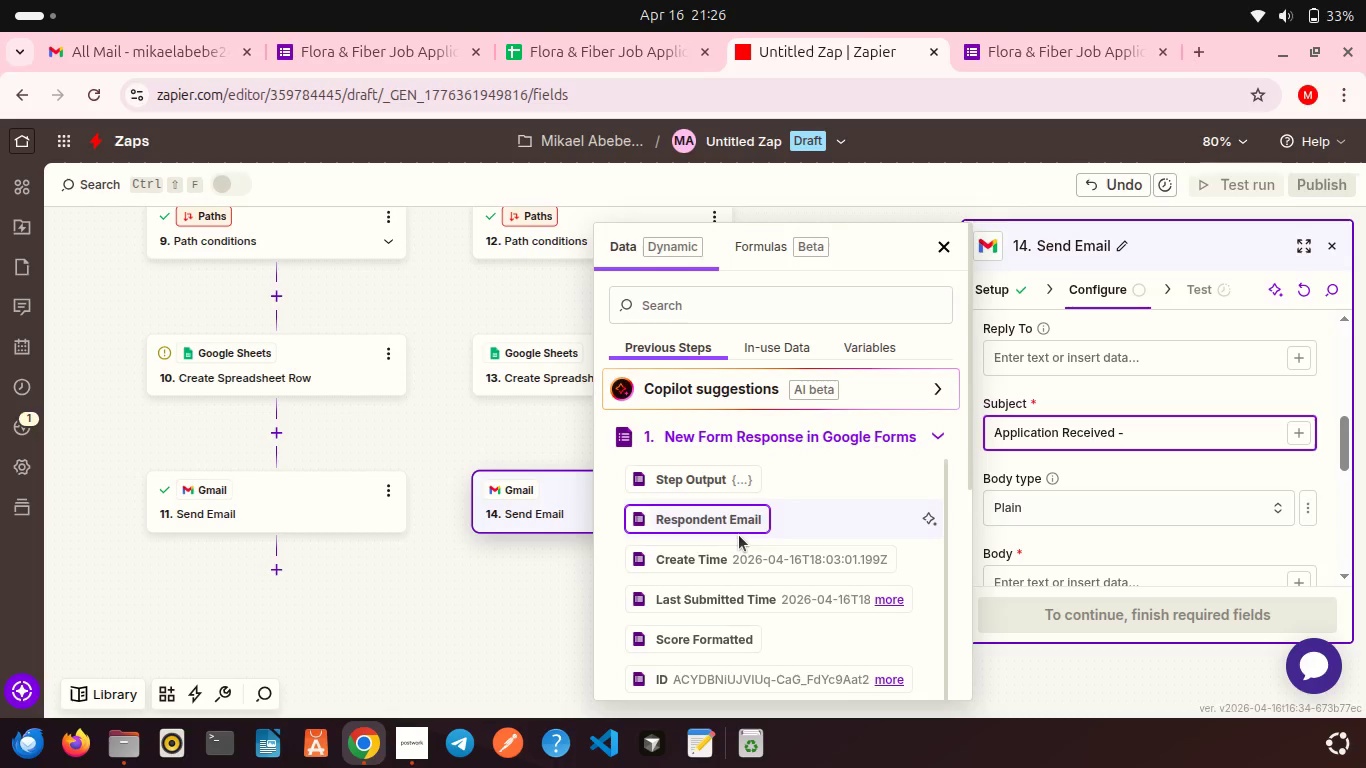 
scroll: coordinate [739, 535], scroll_direction: down, amount: 8.0
 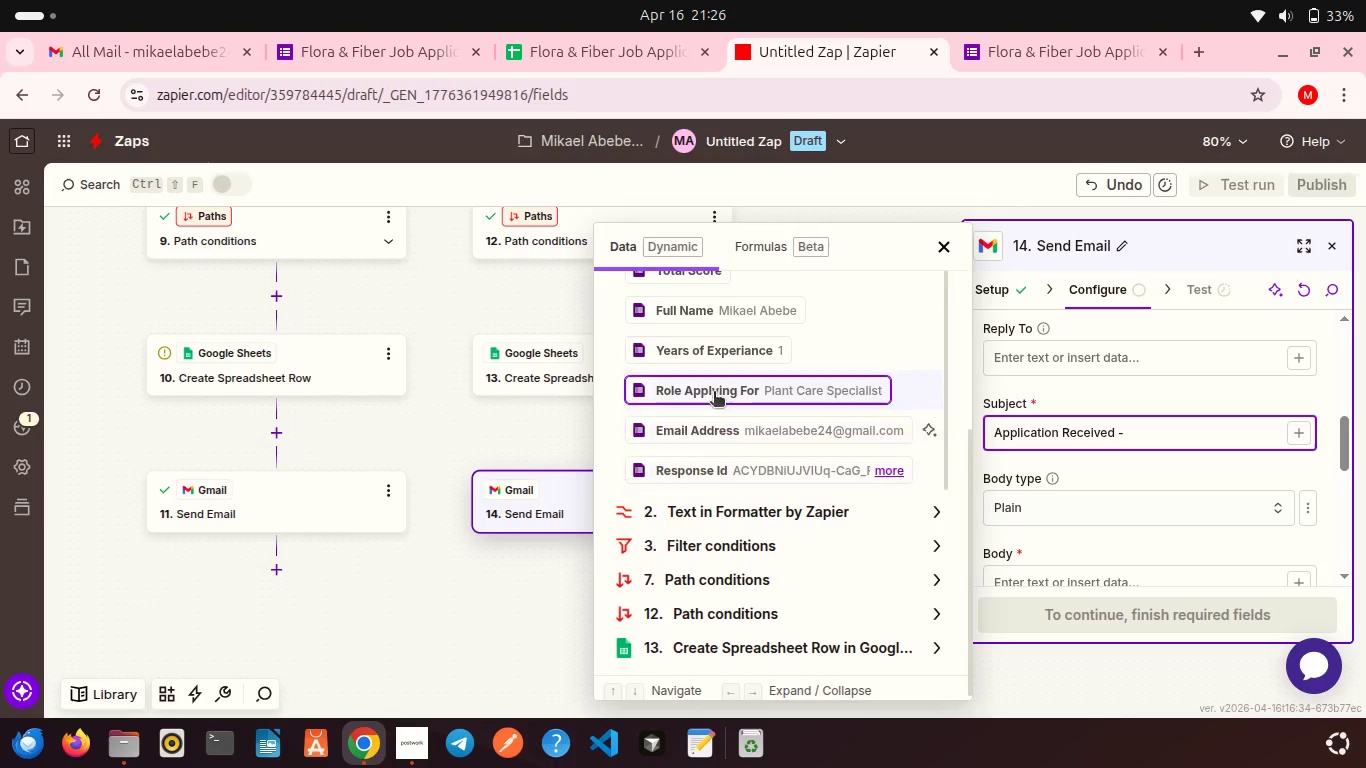 
left_click([711, 386])
 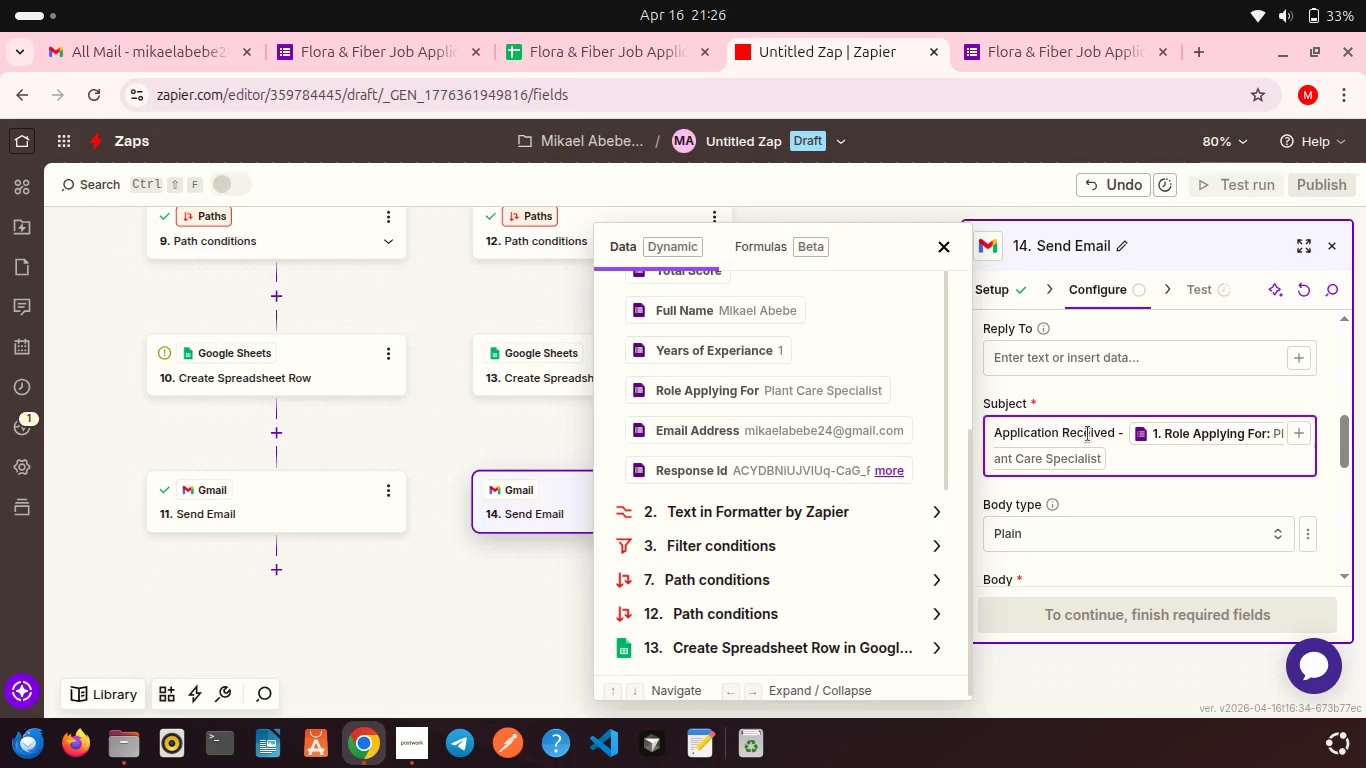 
left_click([1094, 496])
 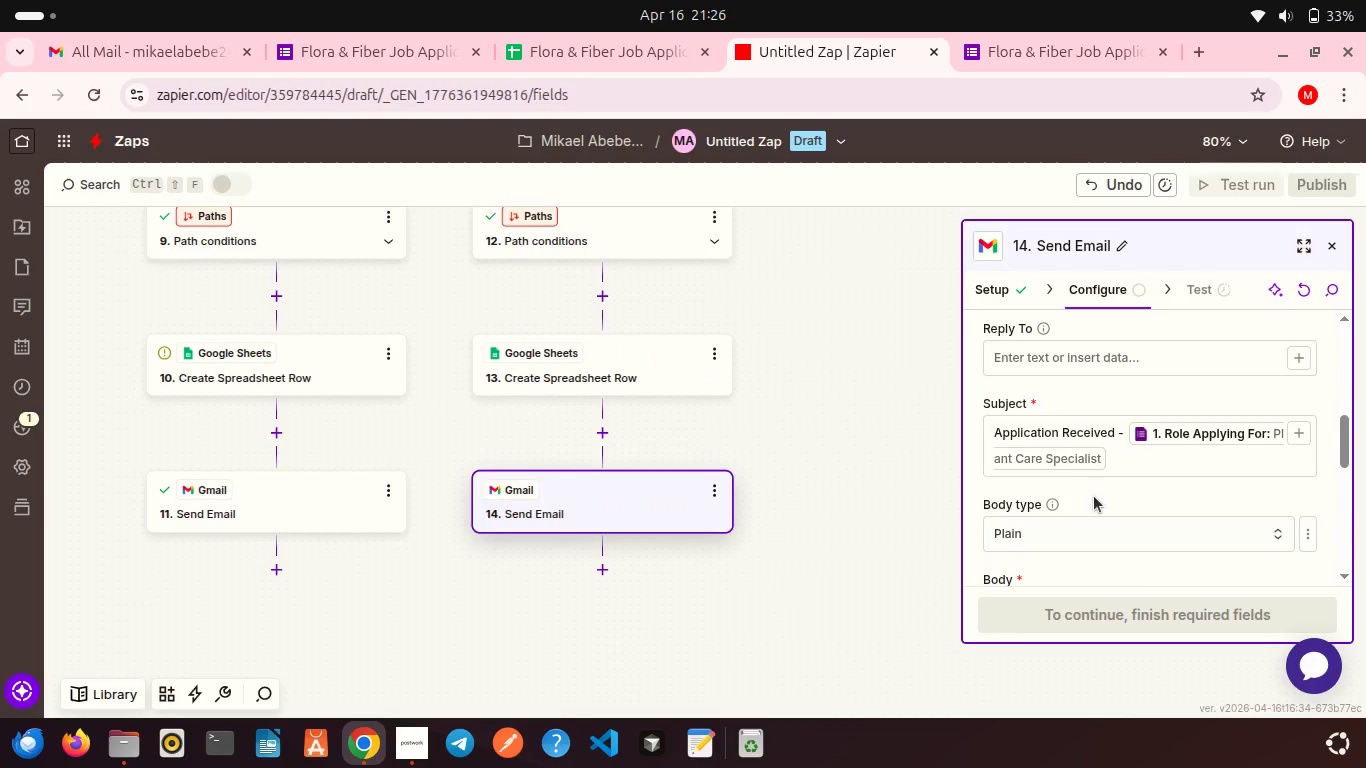 
scroll: coordinate [1094, 496], scroll_direction: down, amount: 1.0
 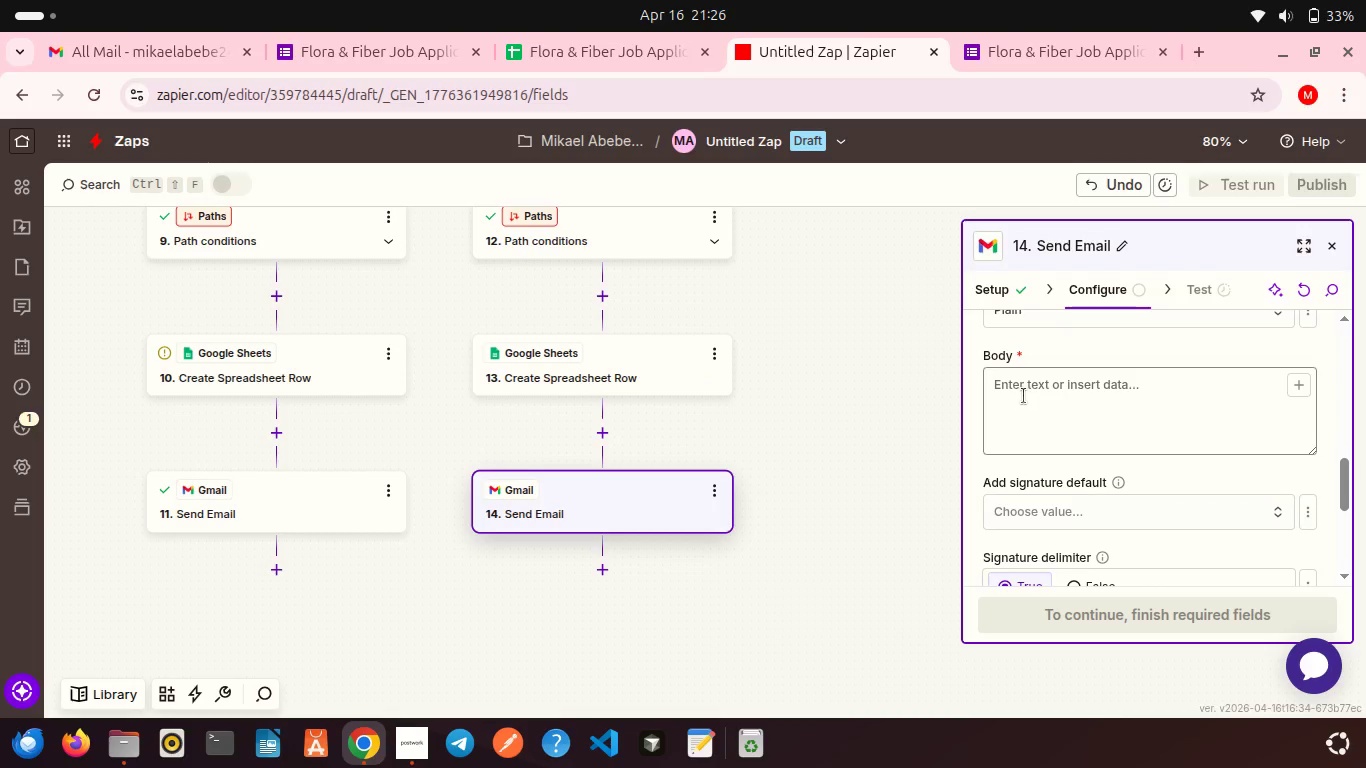 
left_click([1024, 396])
 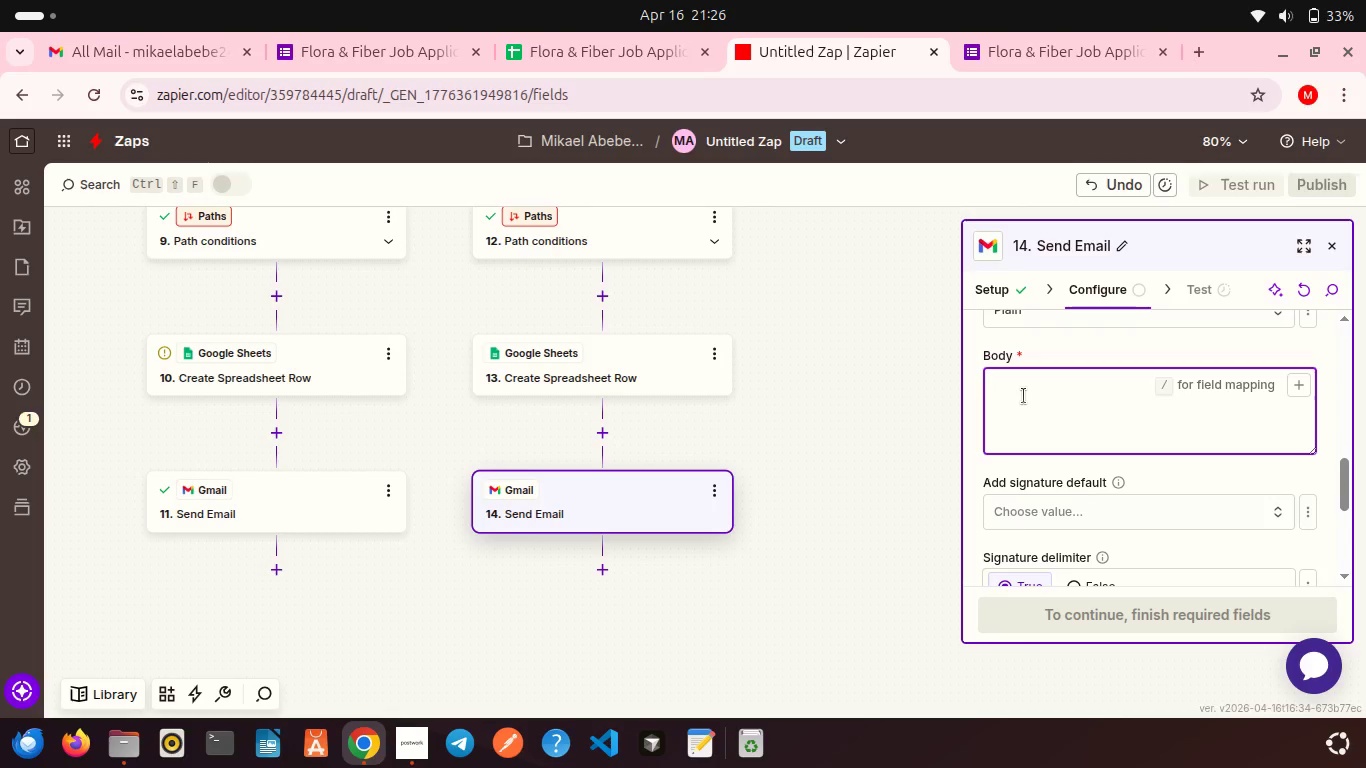 
type(Hi )
 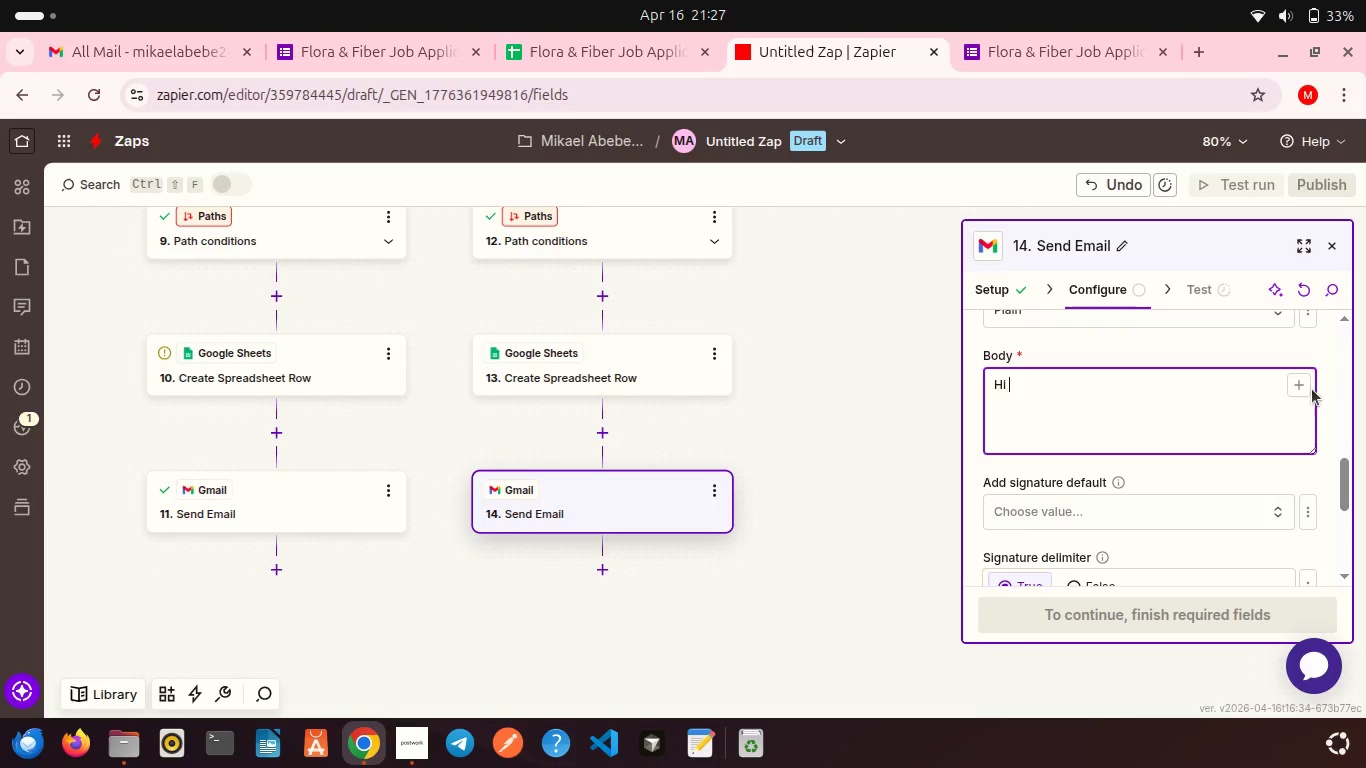 
left_click([1303, 385])
 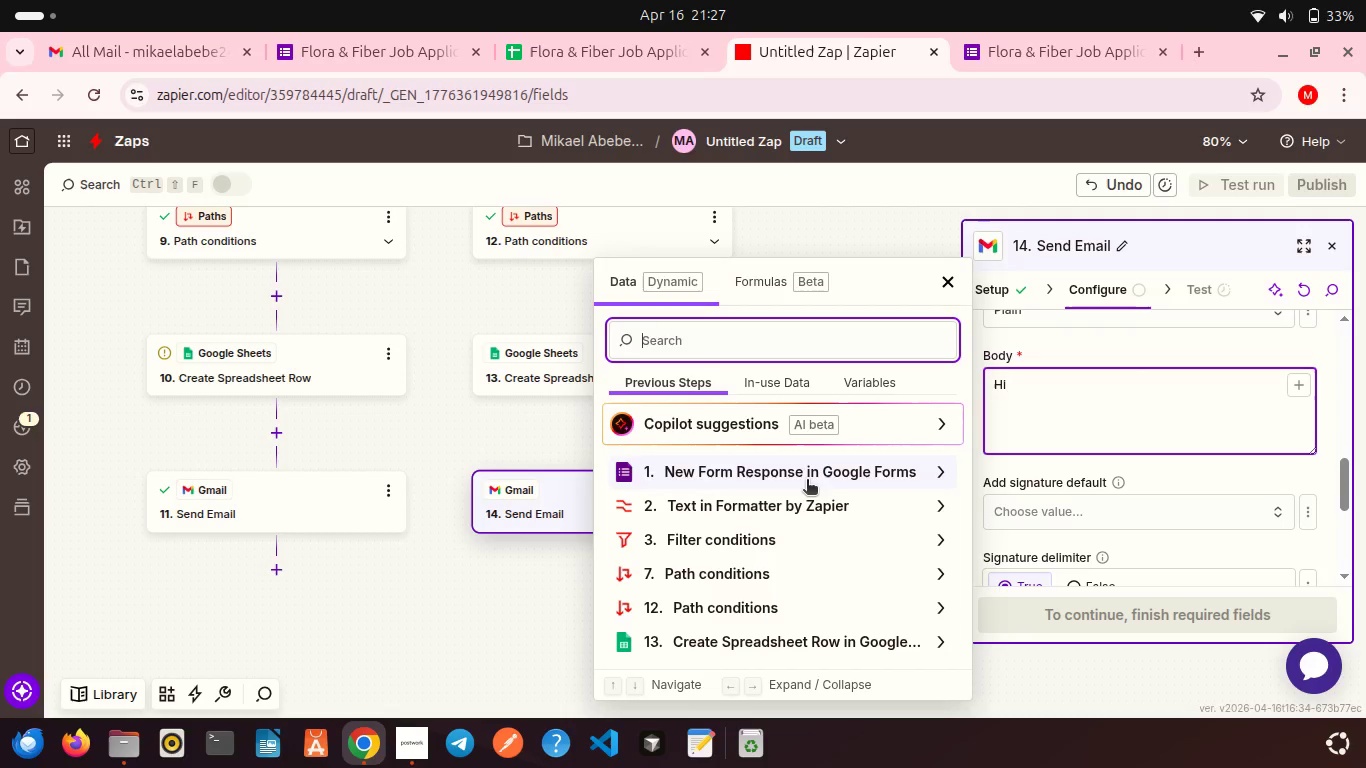 
left_click([806, 492])
 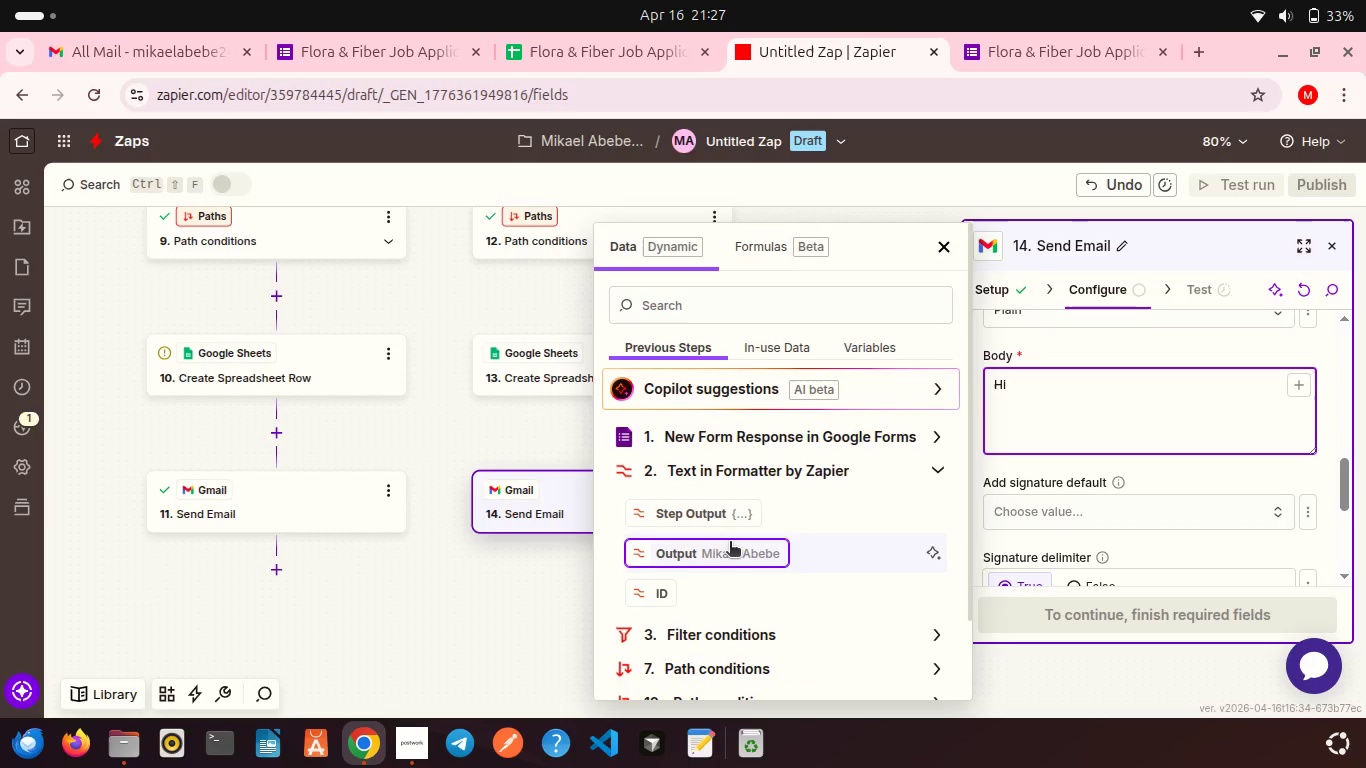 
left_click([730, 543])
 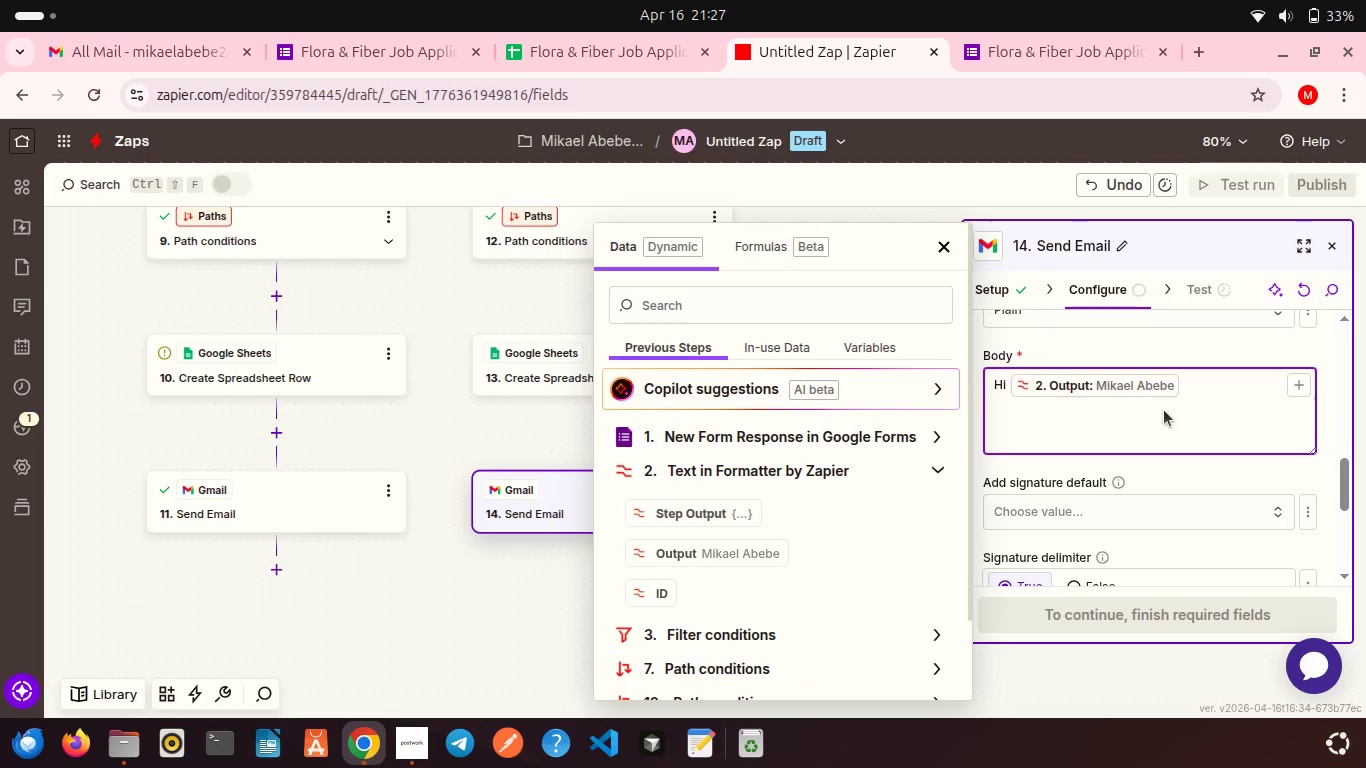 
key(M)
 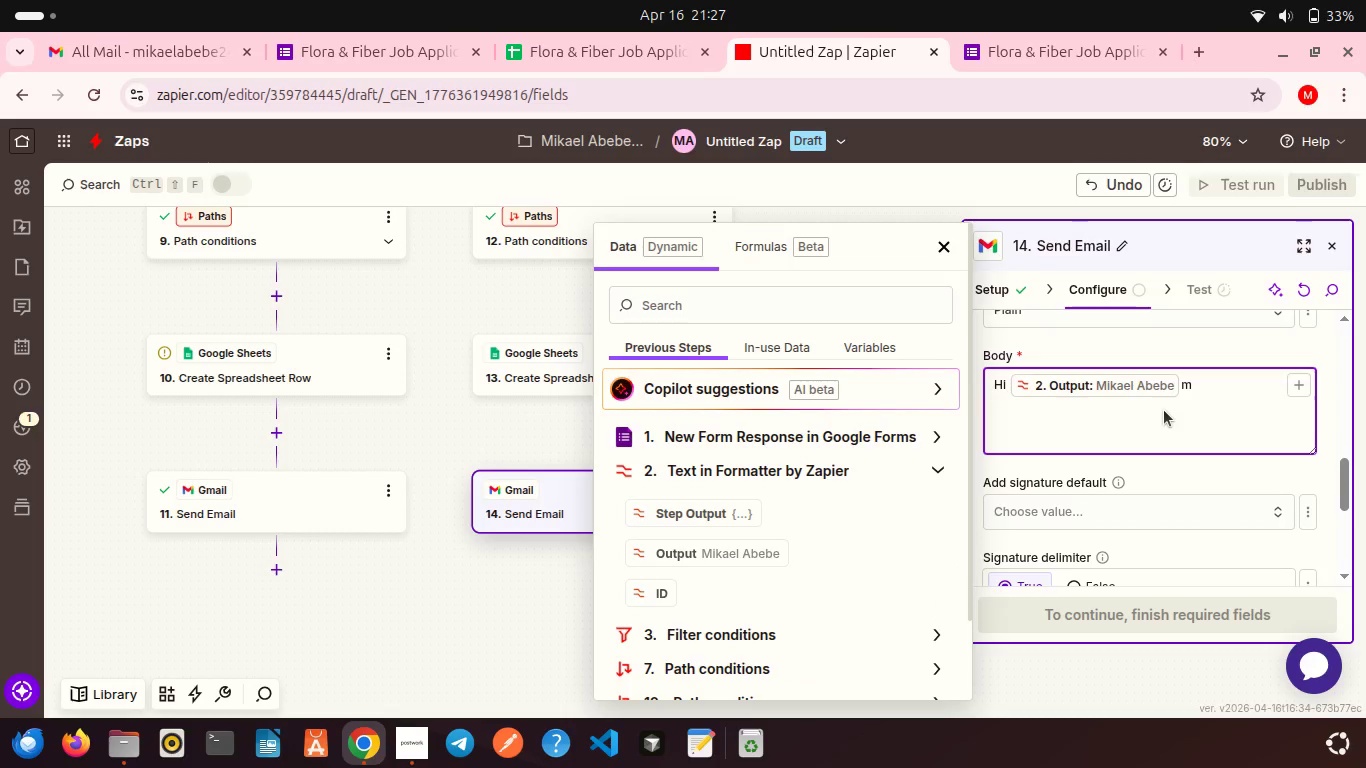 
key(Backspace)
 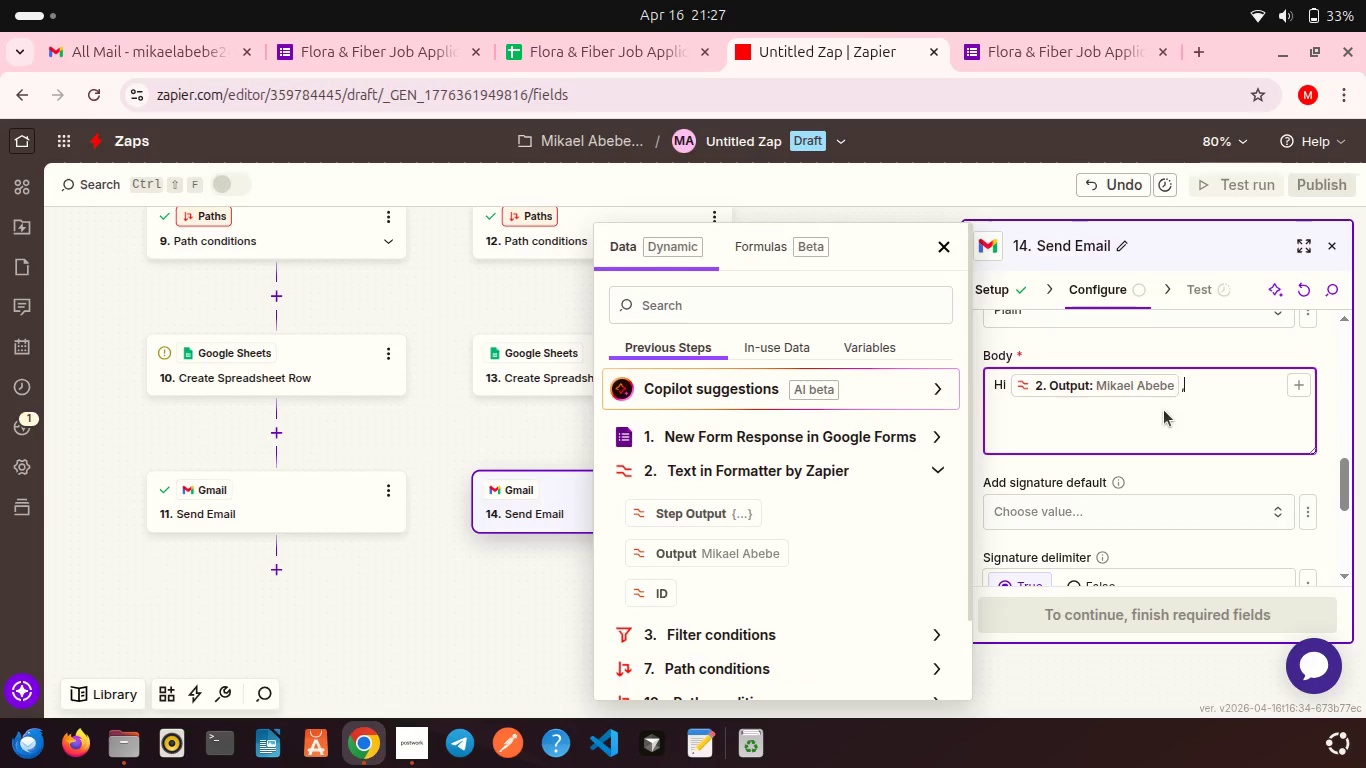 
key(Comma)
 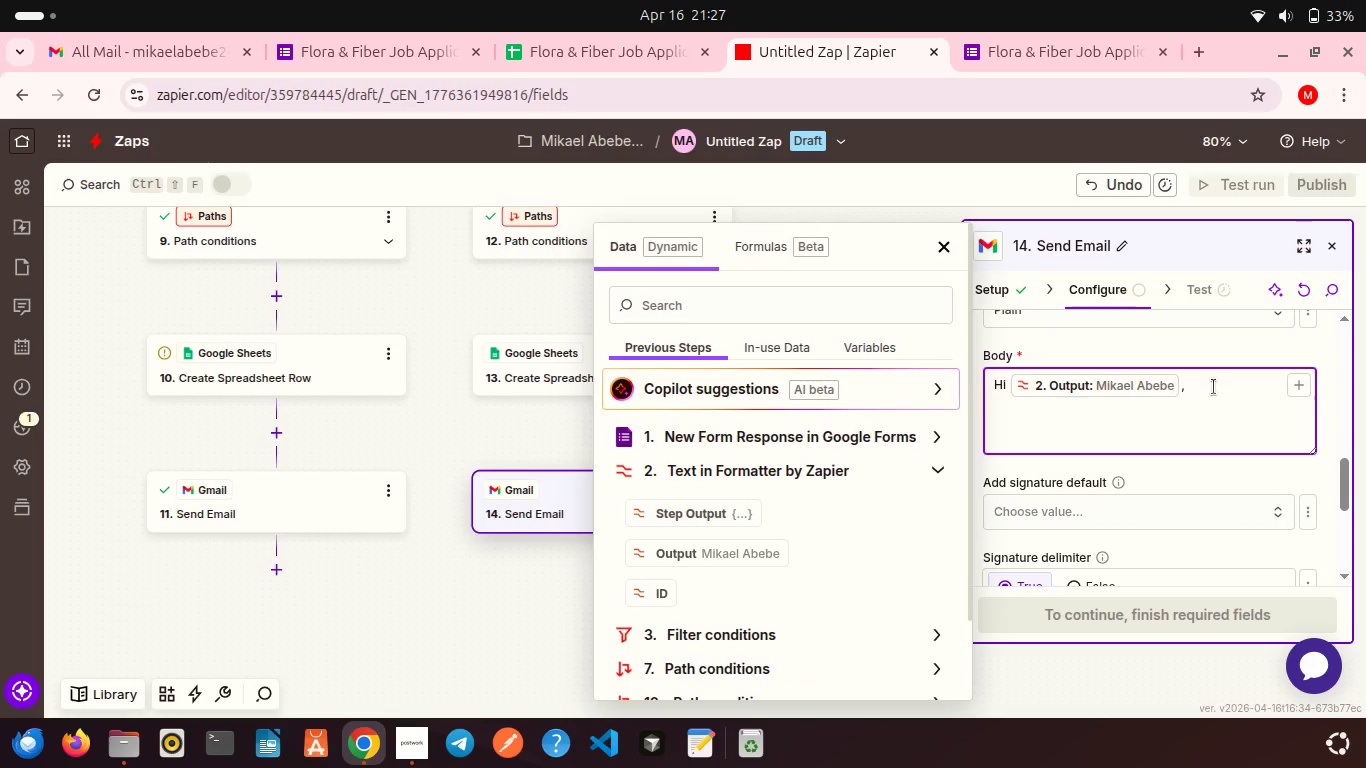 
key(Enter)
 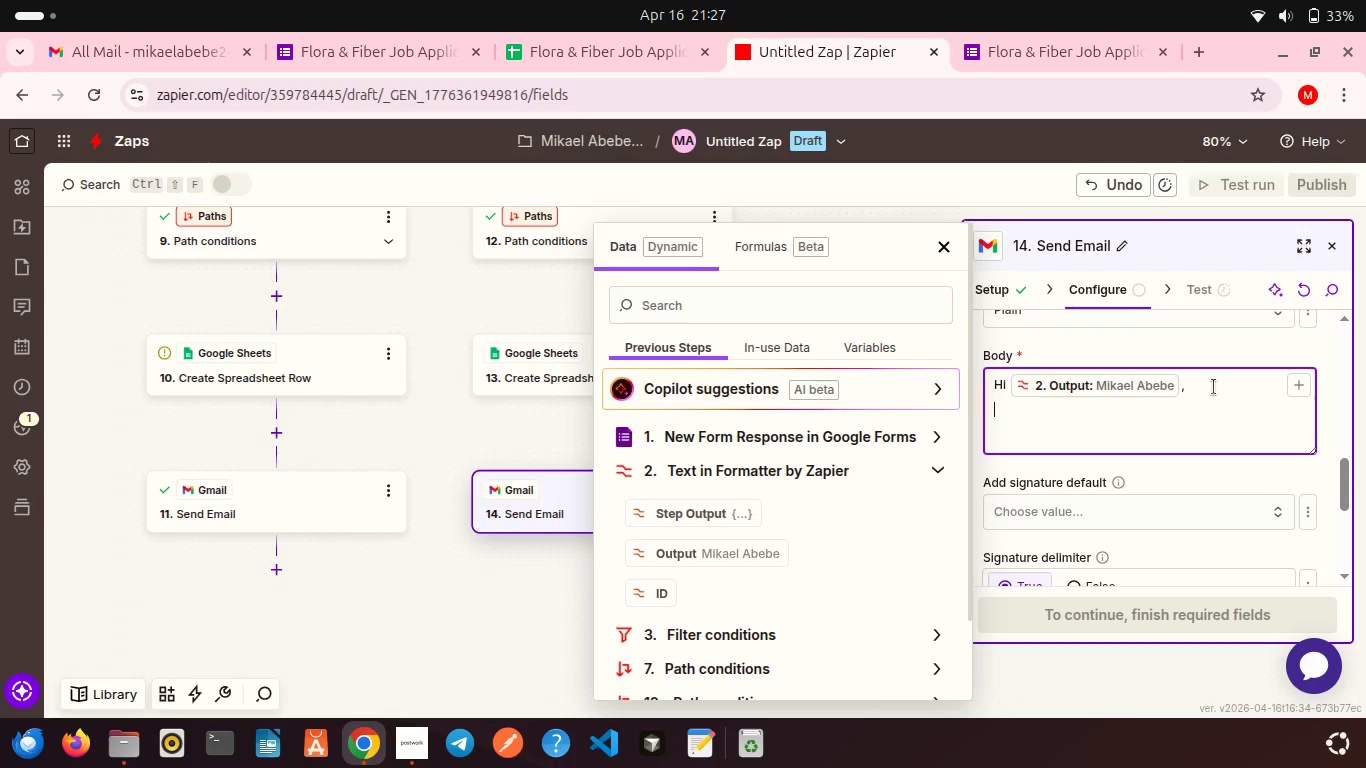 
key(Enter)
 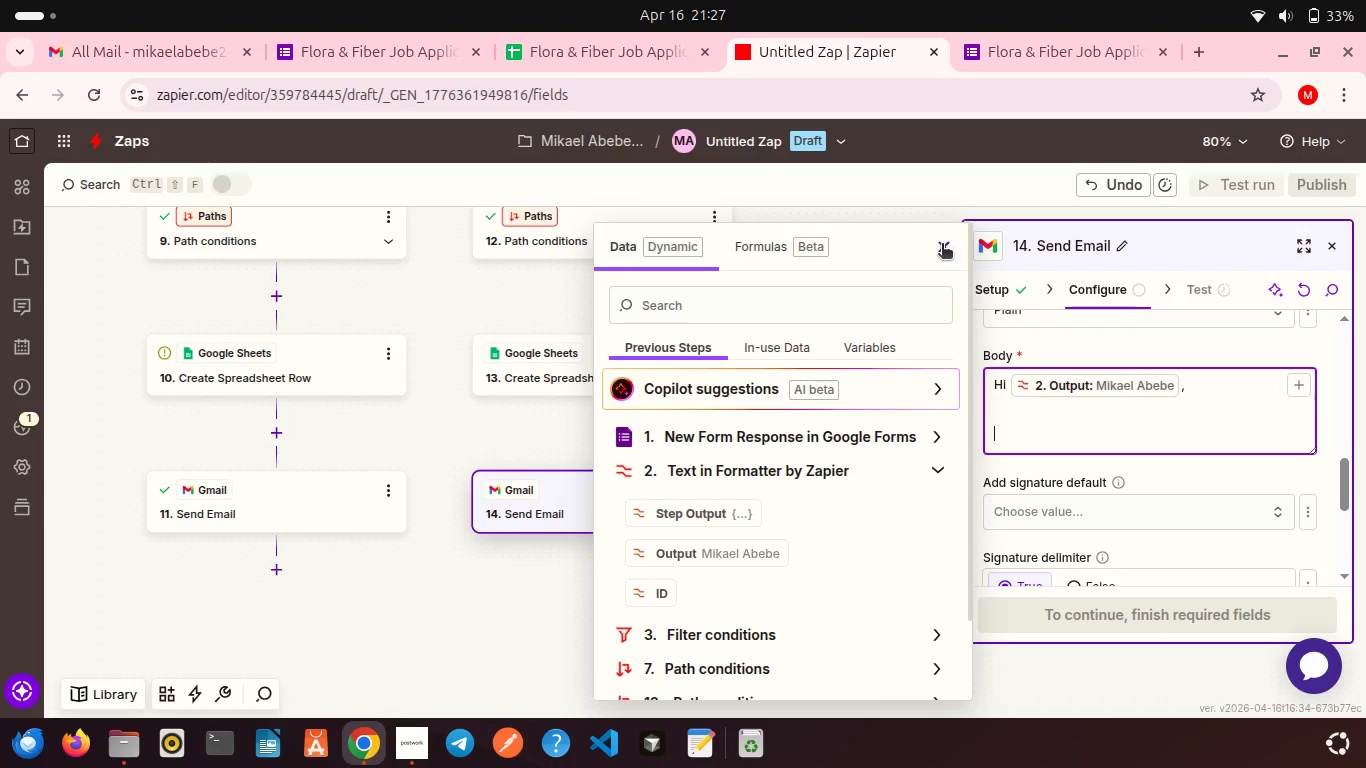 
left_click([942, 245])
 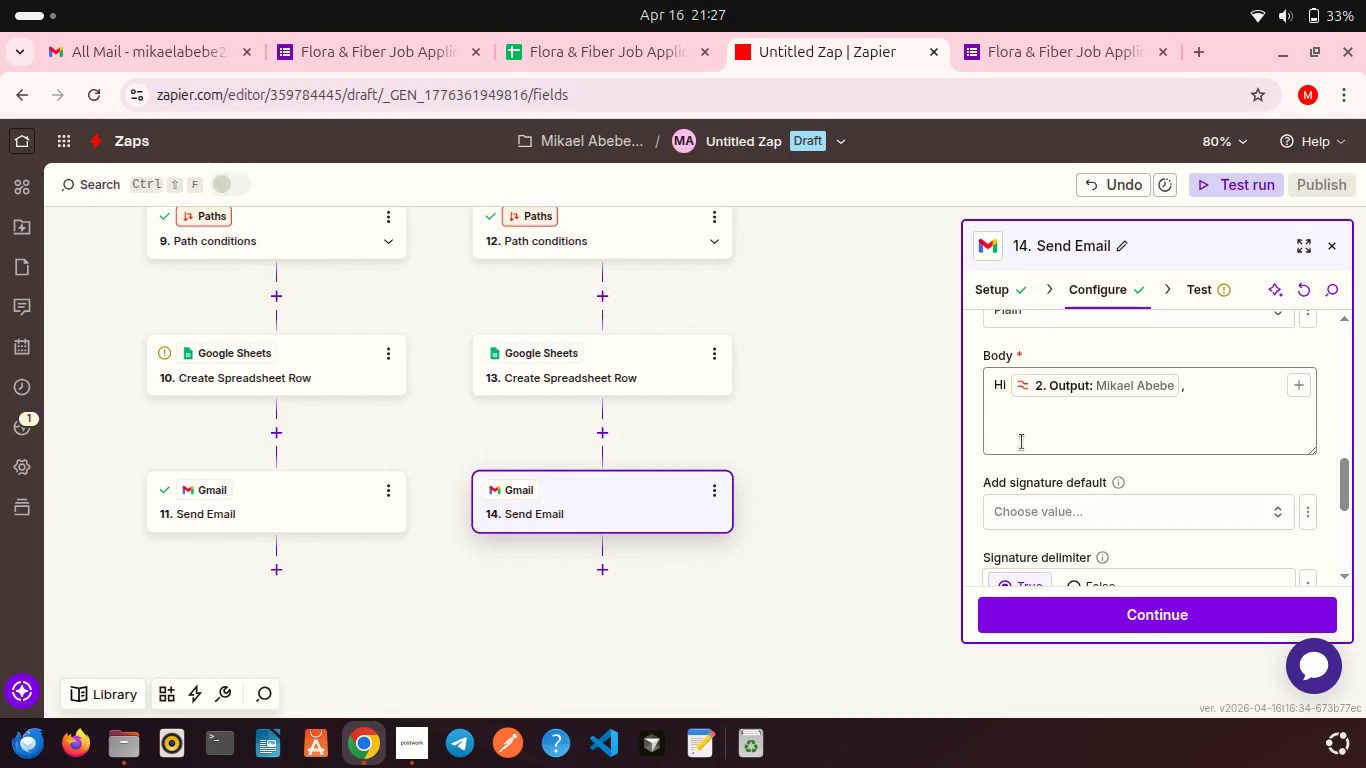 
left_click([1016, 438])
 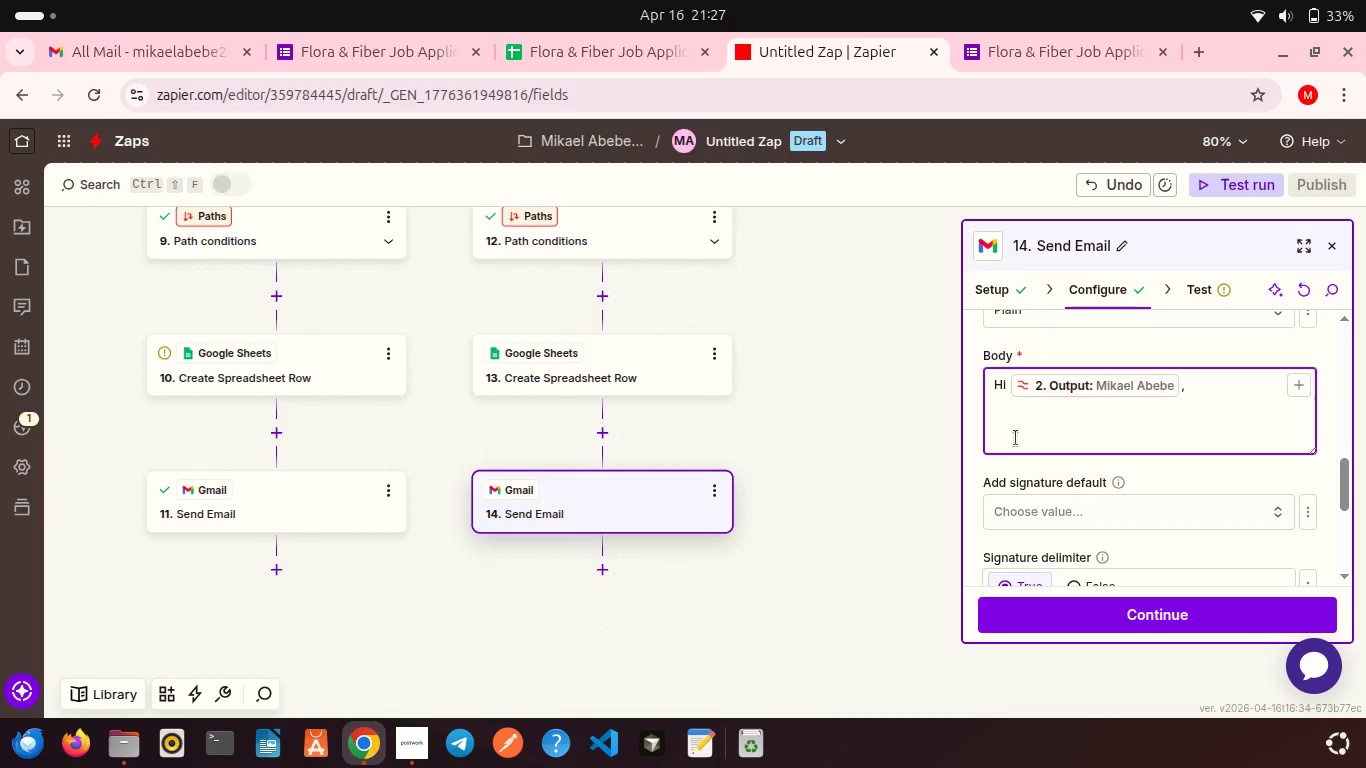 
type(Thank you for applying for the )
 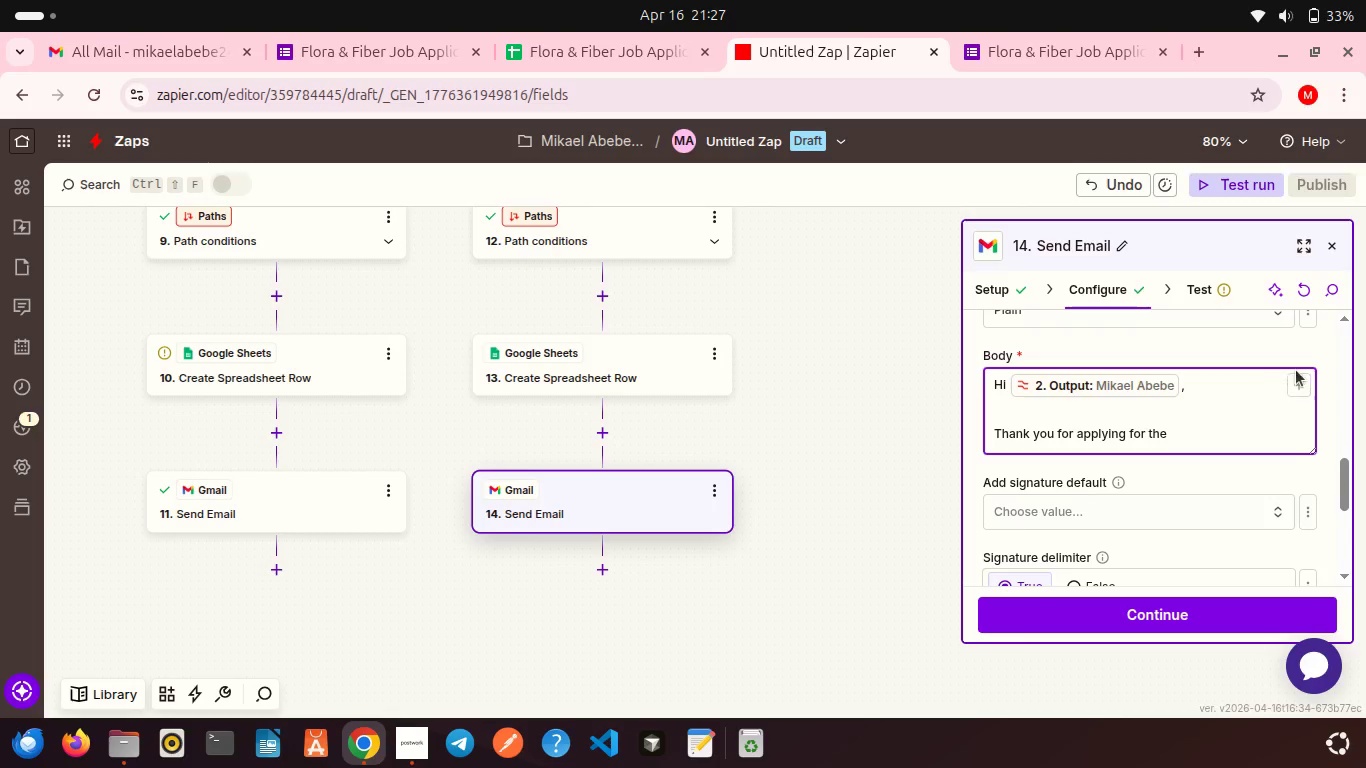 
left_click([1300, 383])
 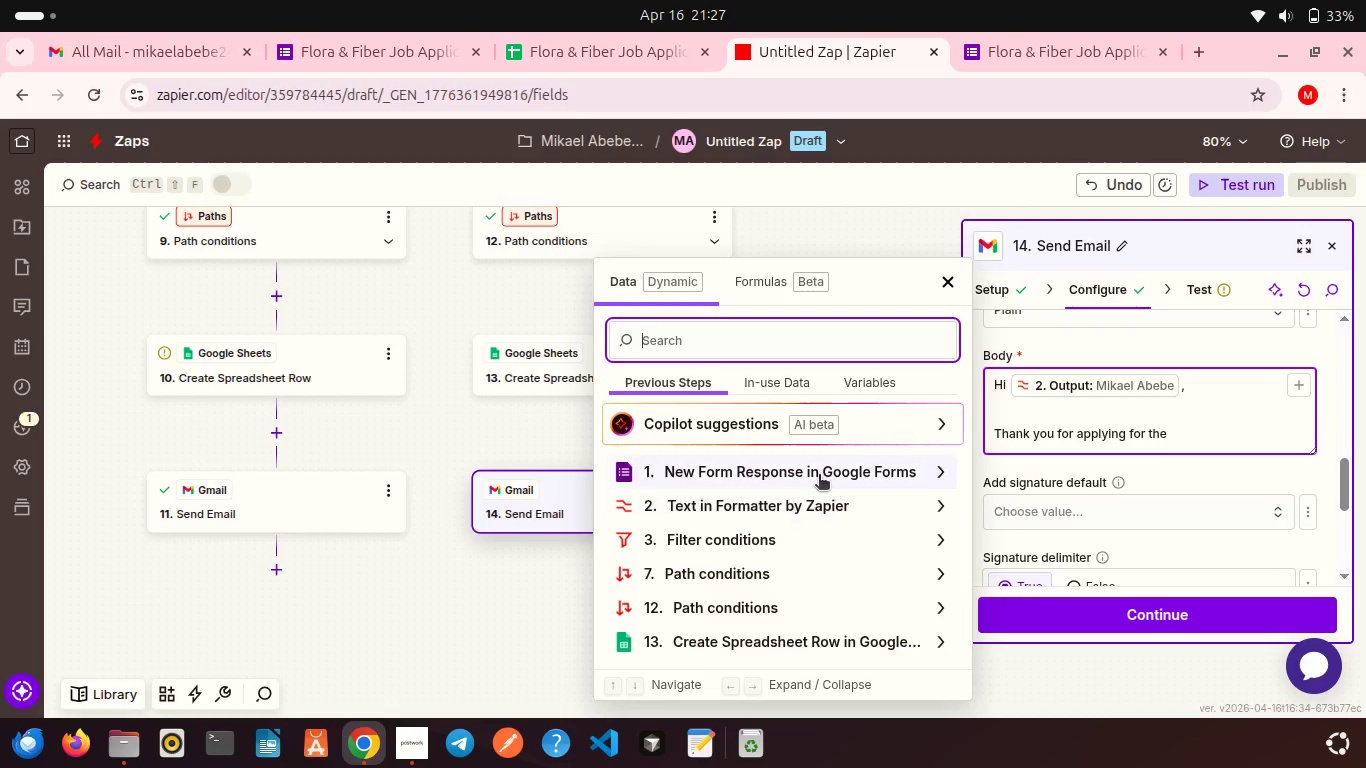 
left_click([809, 468])
 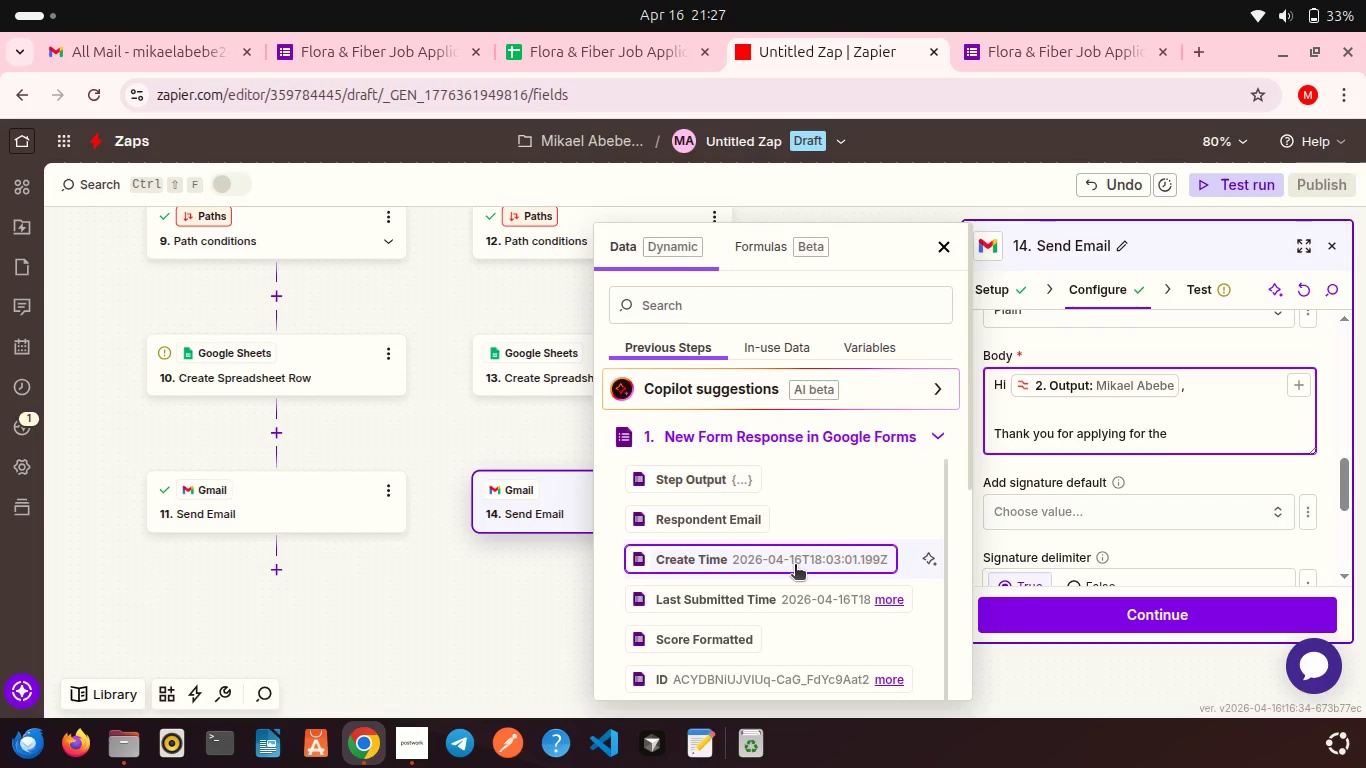 
scroll: coordinate [753, 534], scroll_direction: down, amount: 12.0
 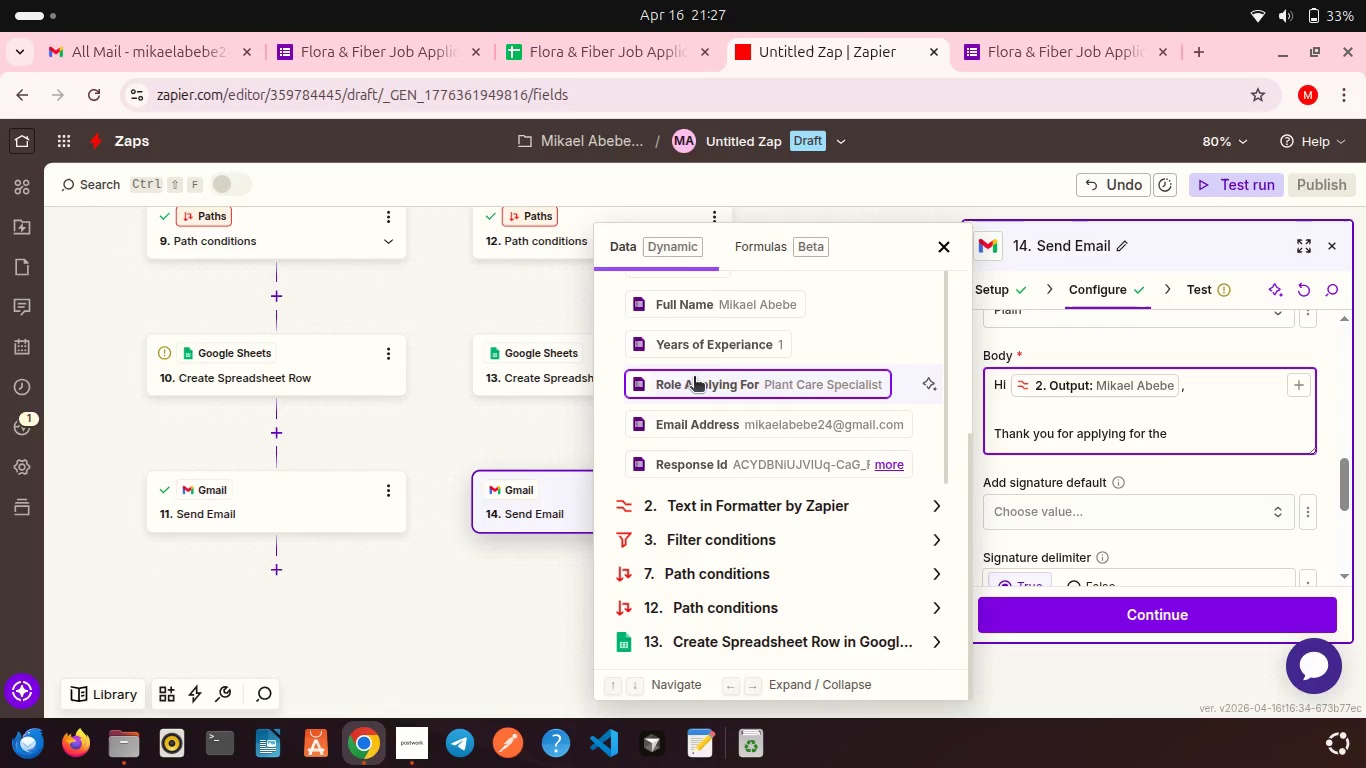 
left_click([694, 378])
 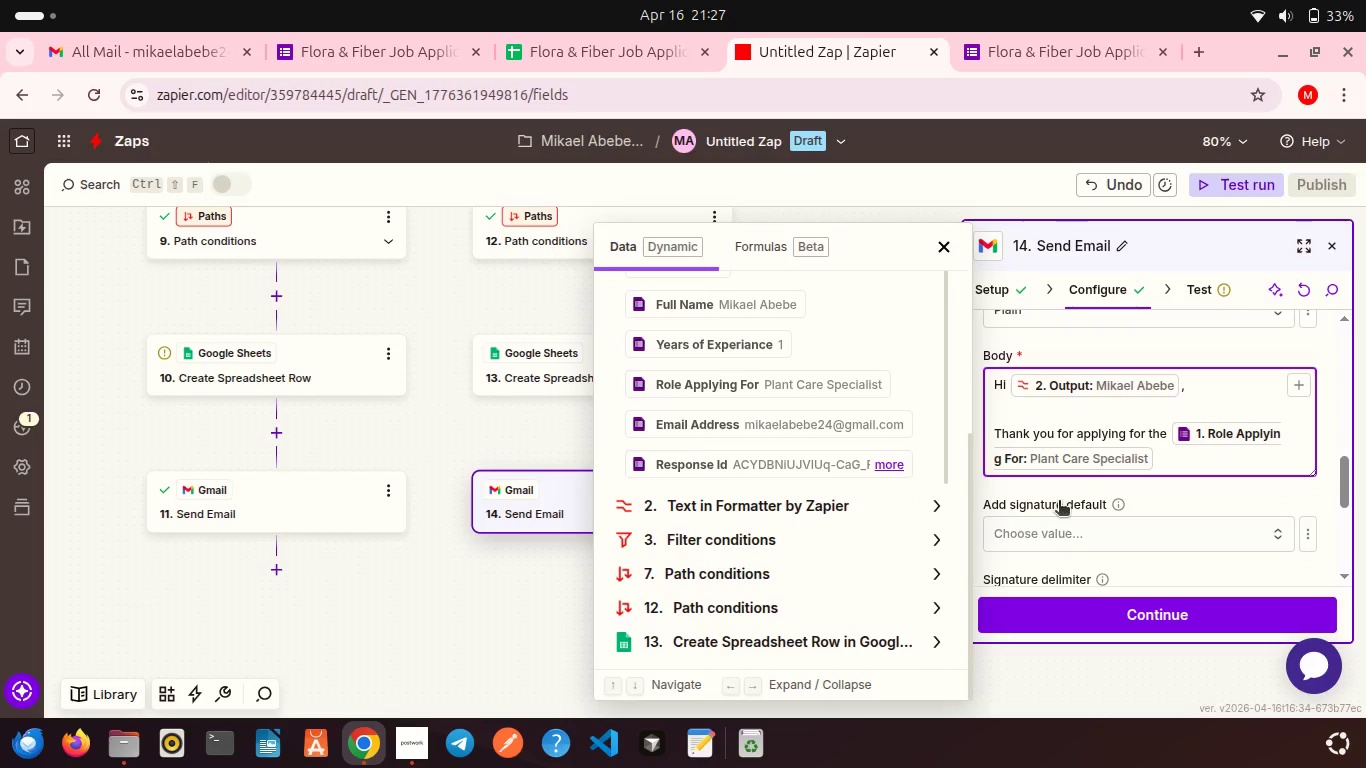 
left_click([1059, 502])
 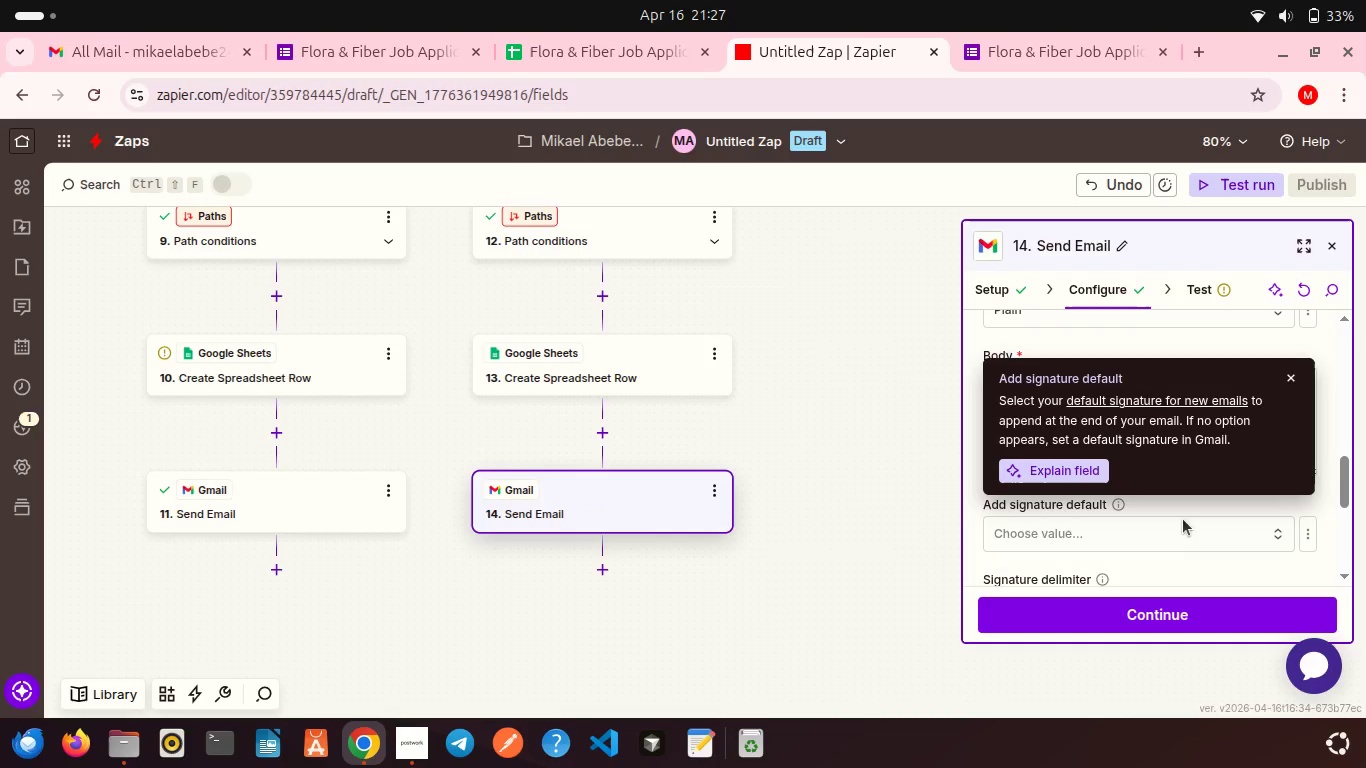 
left_click([1182, 543])
 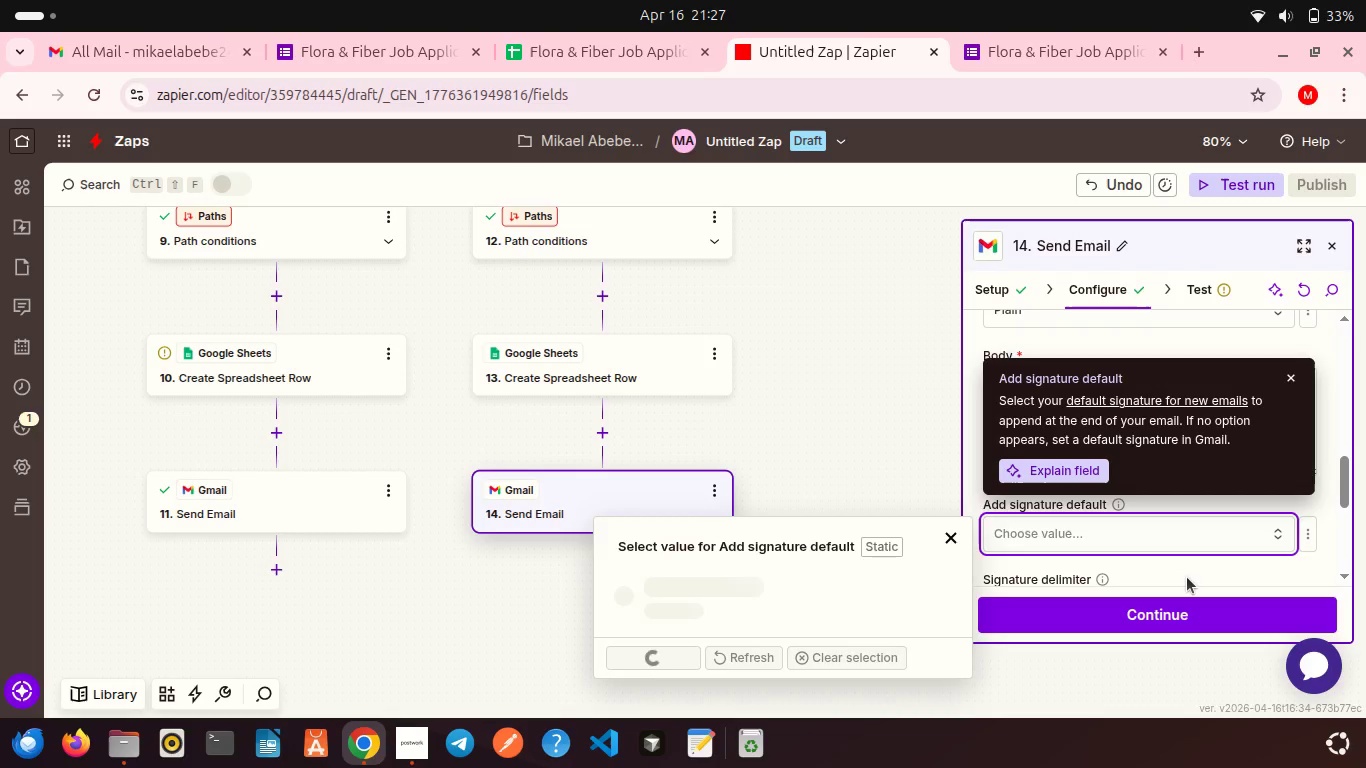 
left_click([1187, 577])
 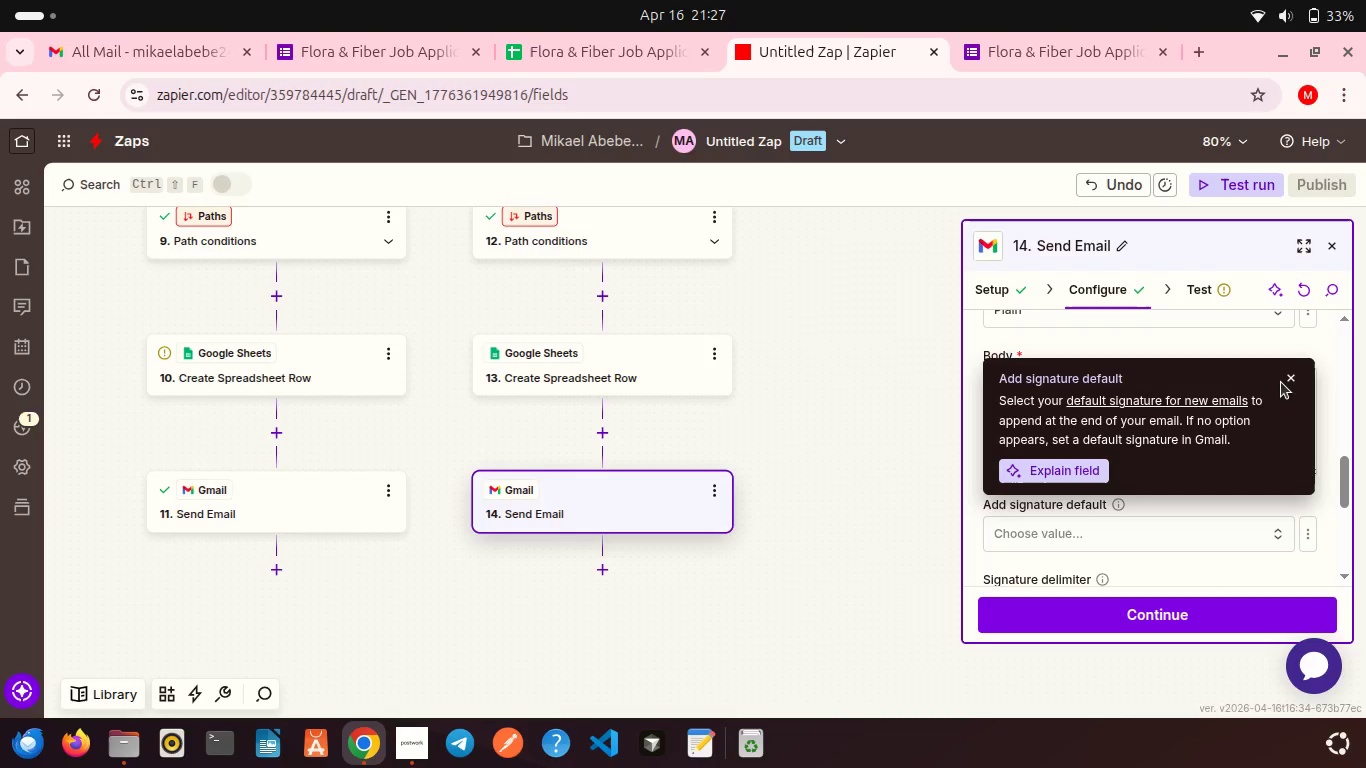 
left_click_drag(start_coordinate=[1282, 382], to_coordinate=[1288, 382])
 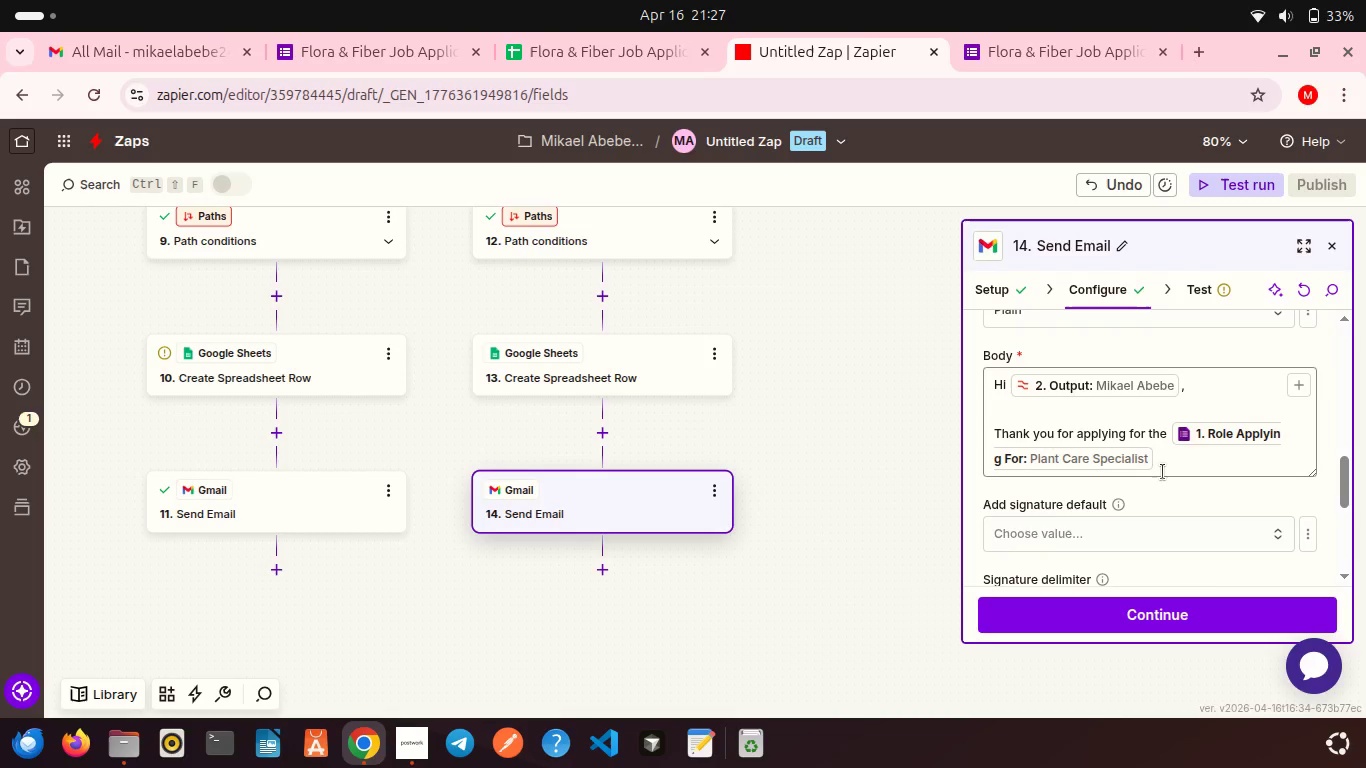 
left_click([1163, 472])
 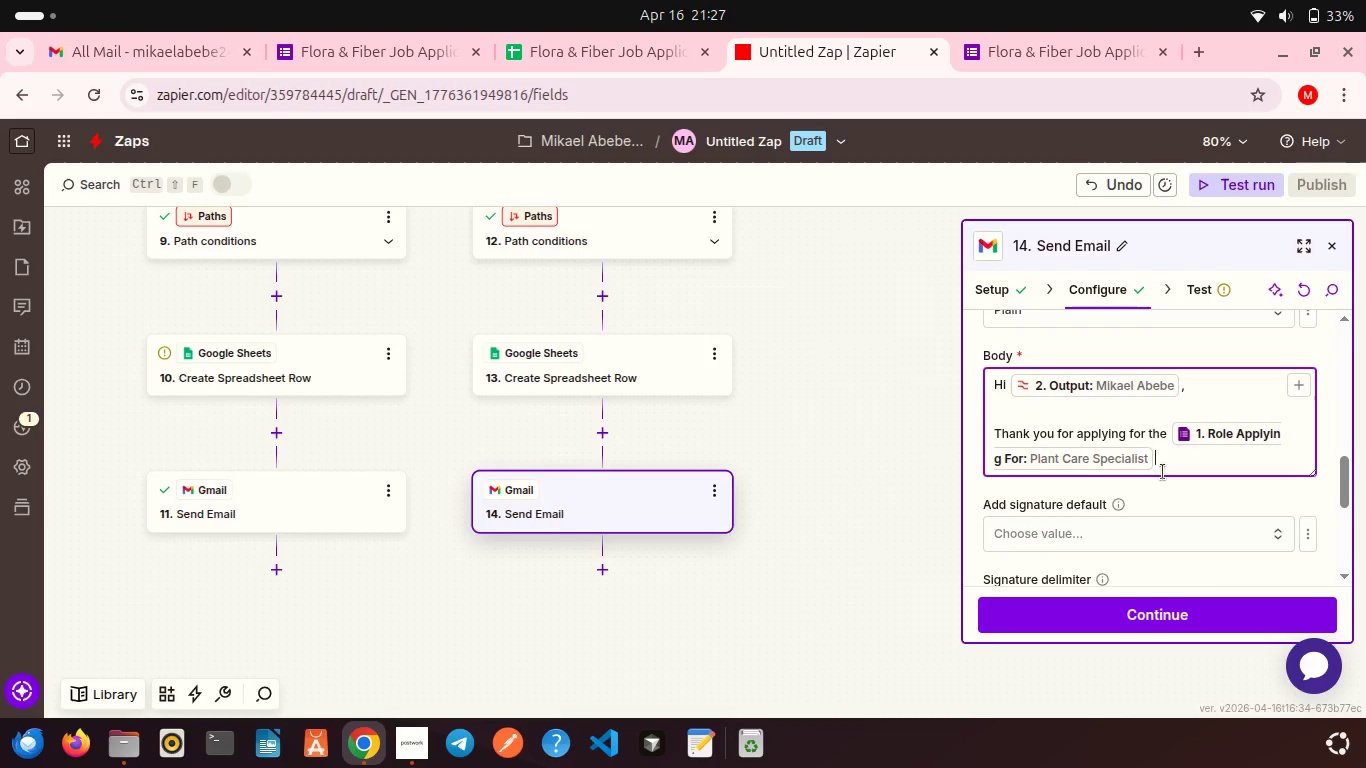 
type( position at Flora & Fiber.)
 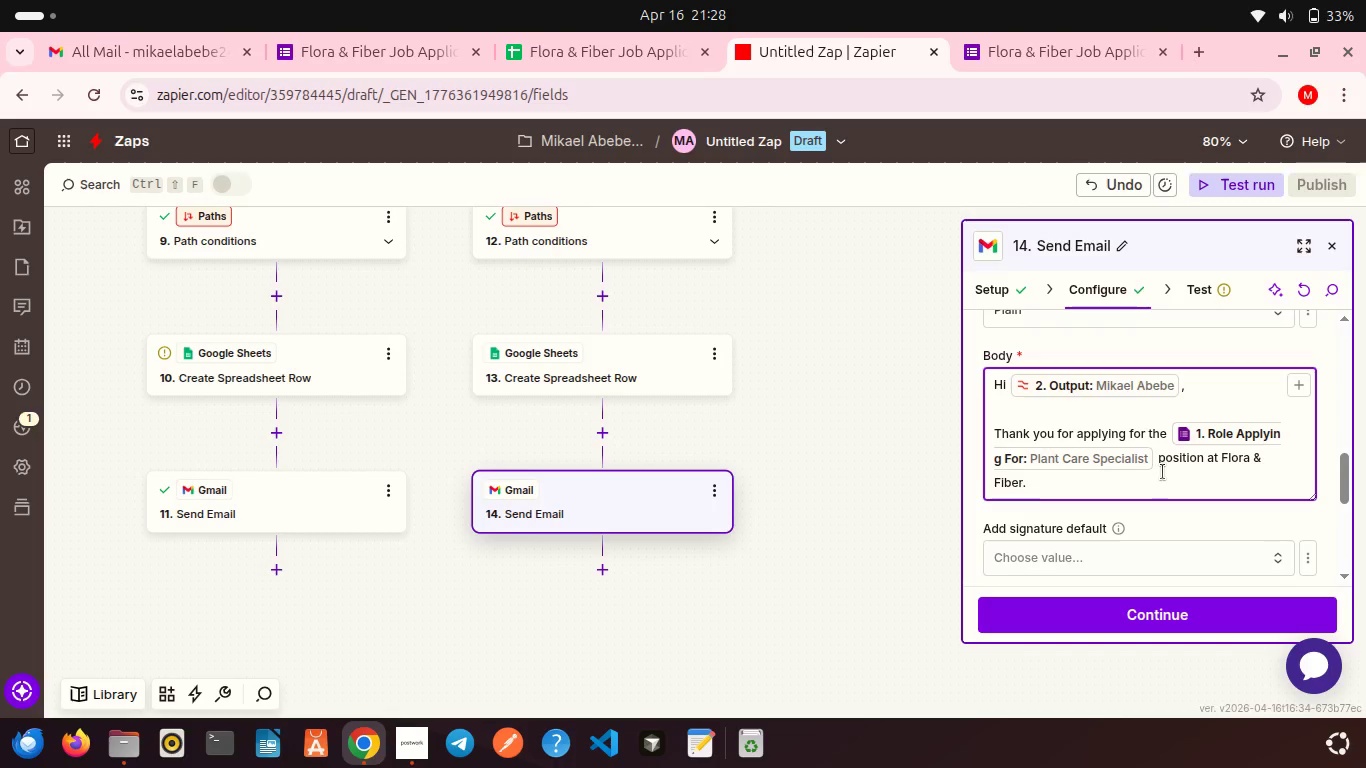 
key(Shift+Enter)
 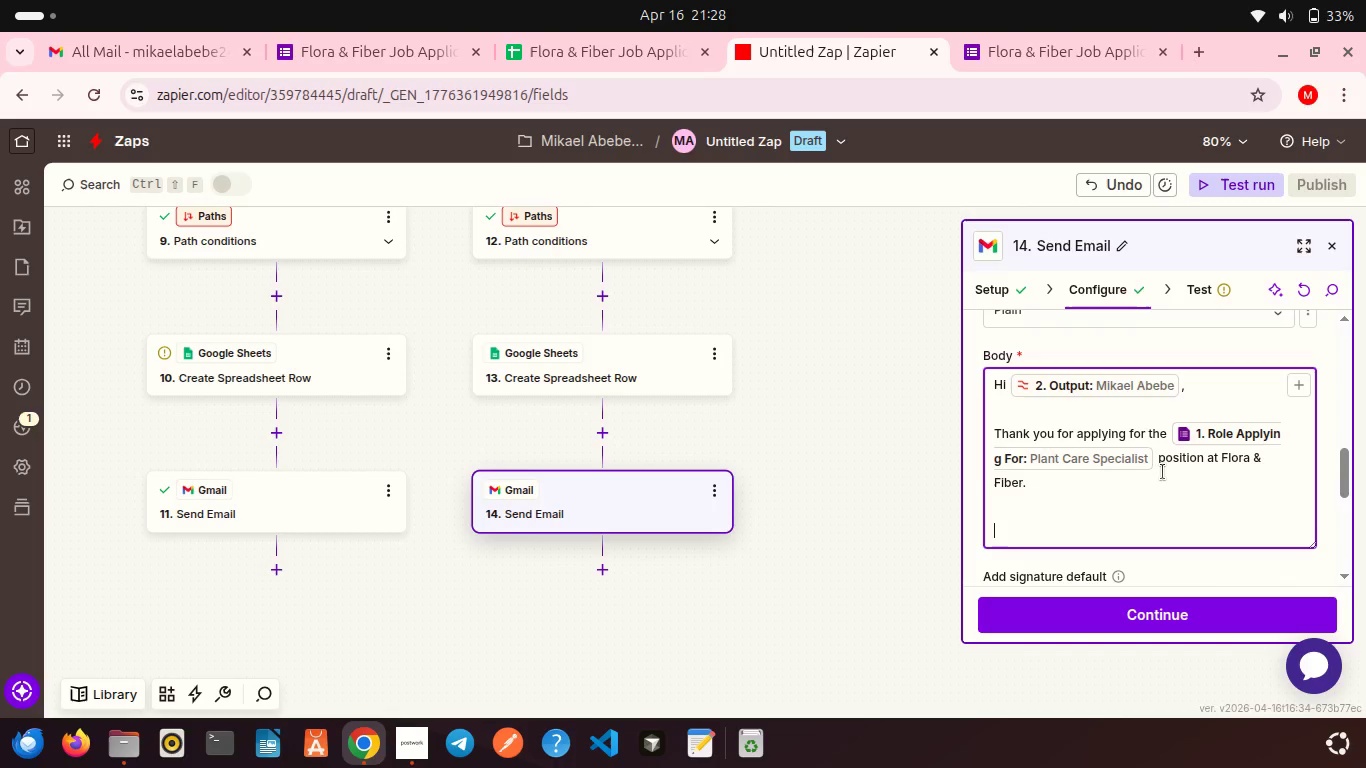 
key(Shift+Enter)
 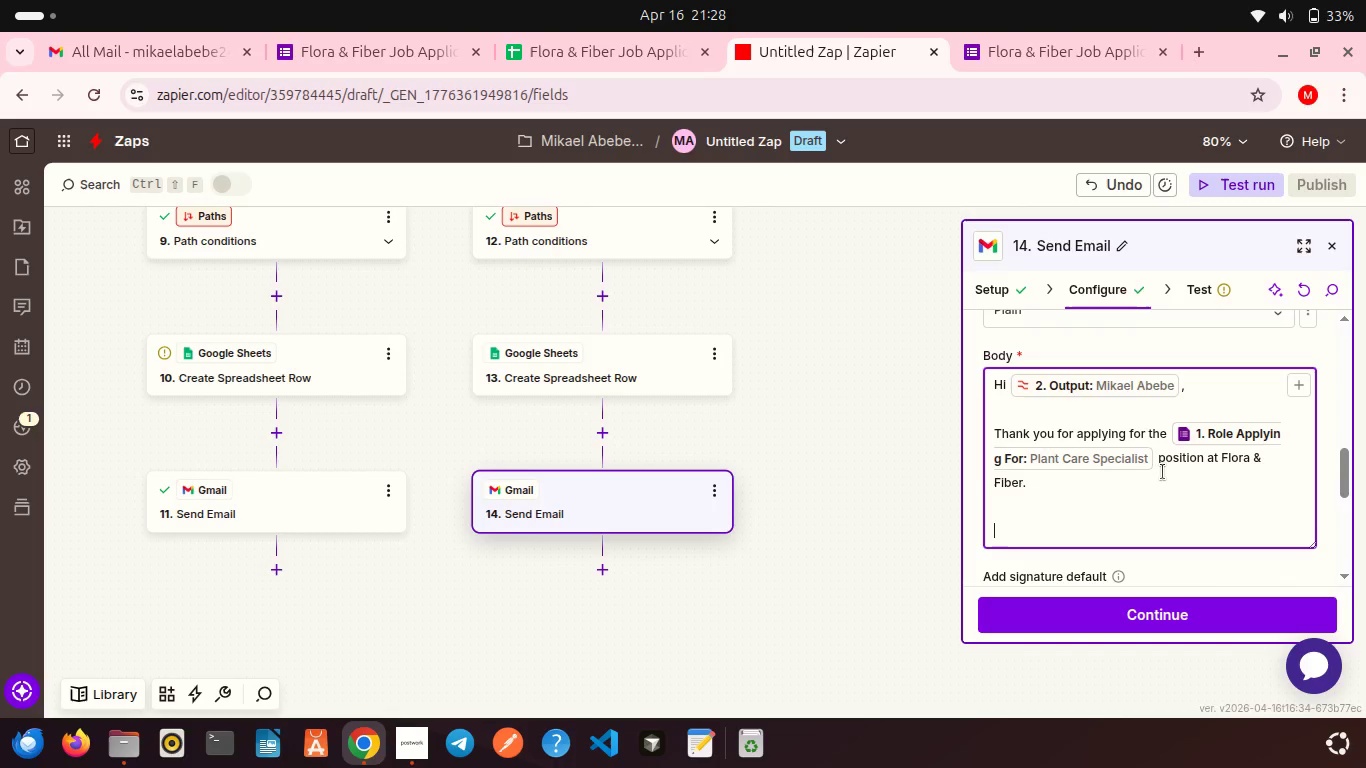 
type(Your application has been successfully received and currently under review.)
 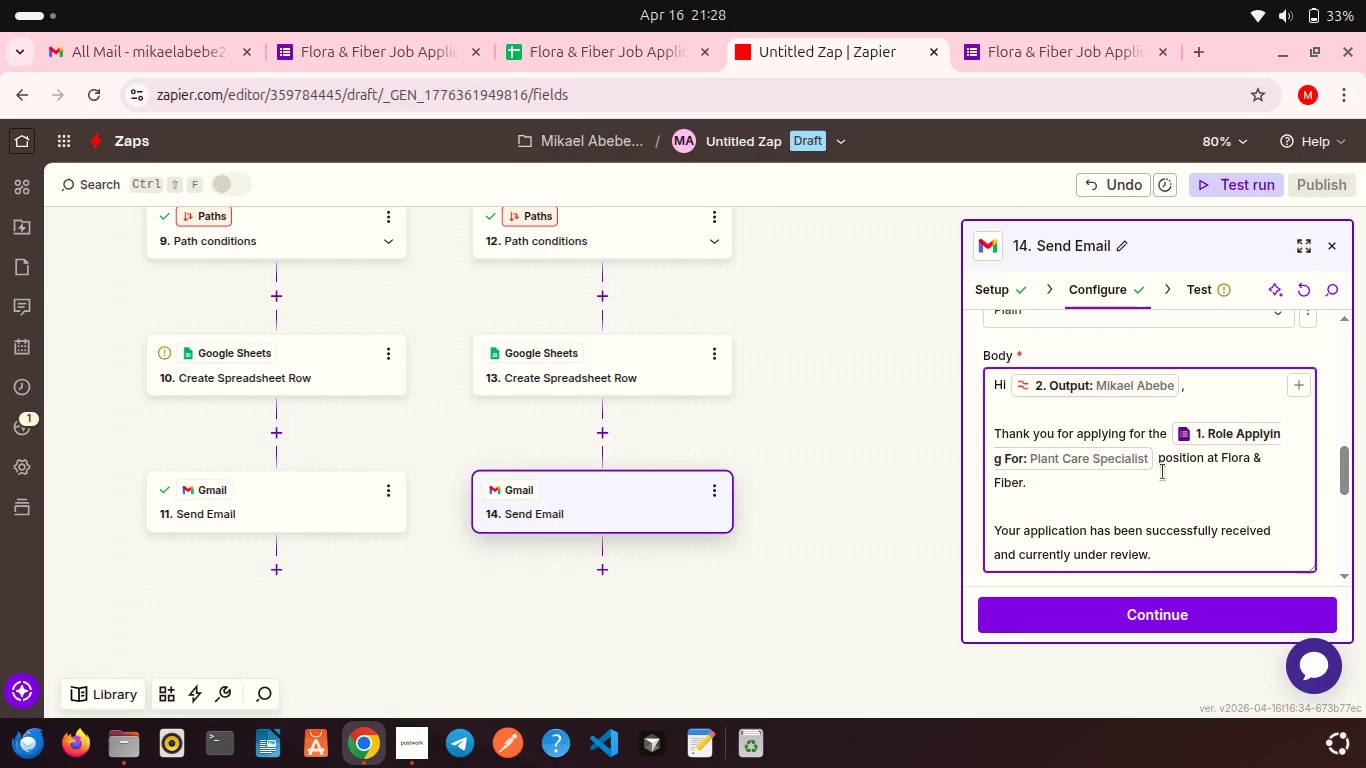 
key(Shift+Enter)
 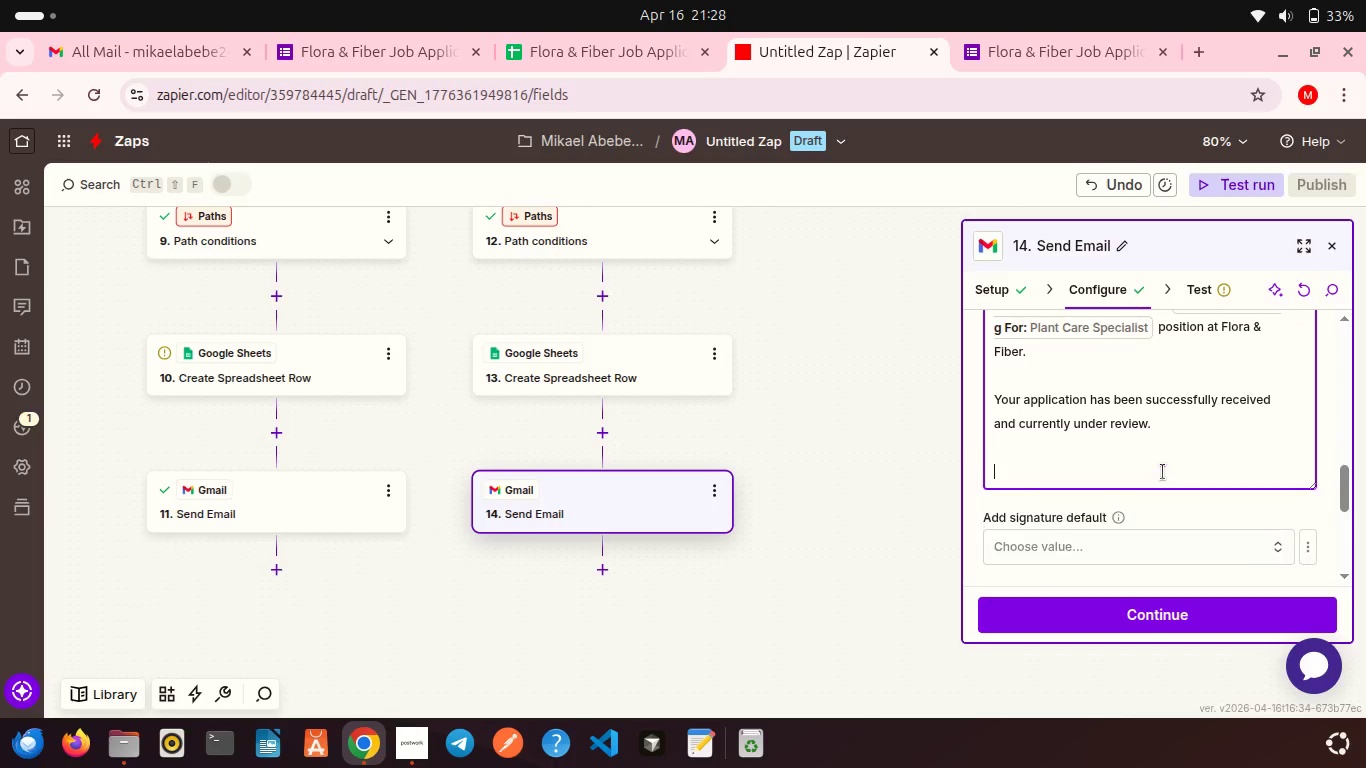 
key(Shift+Enter)
 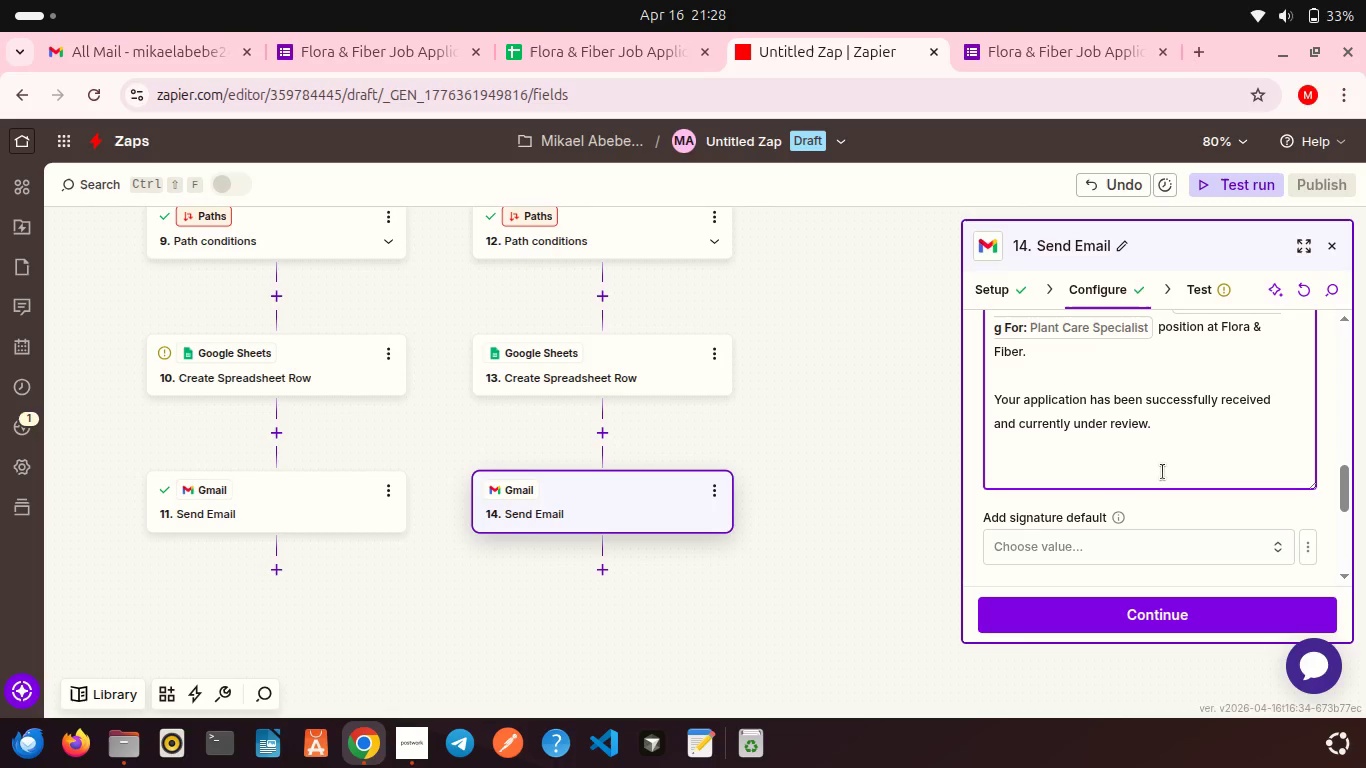 
type(We will contact you soon regarding the next stps.)
key(Backspace)
key(Backspace)
key(Backspace)
type(eps.)
 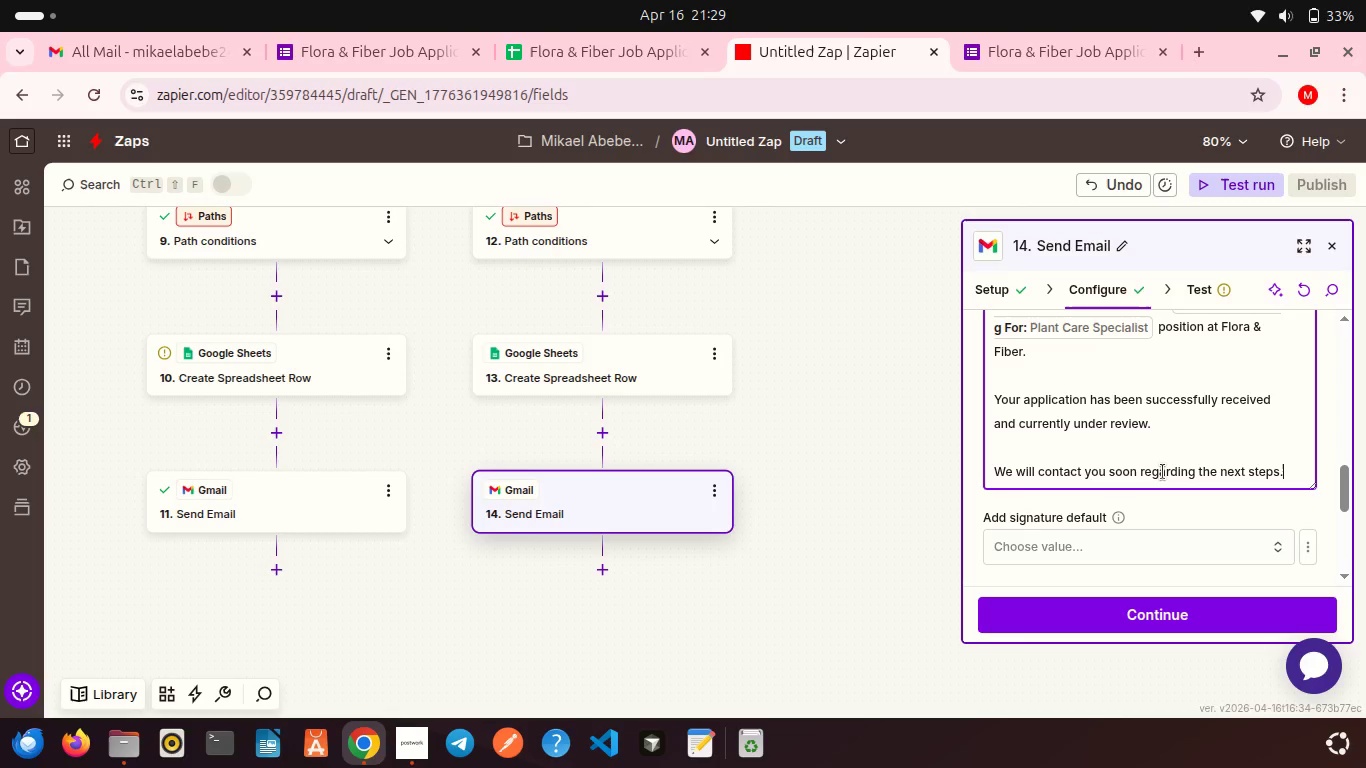 
key(Shift+Enter)
 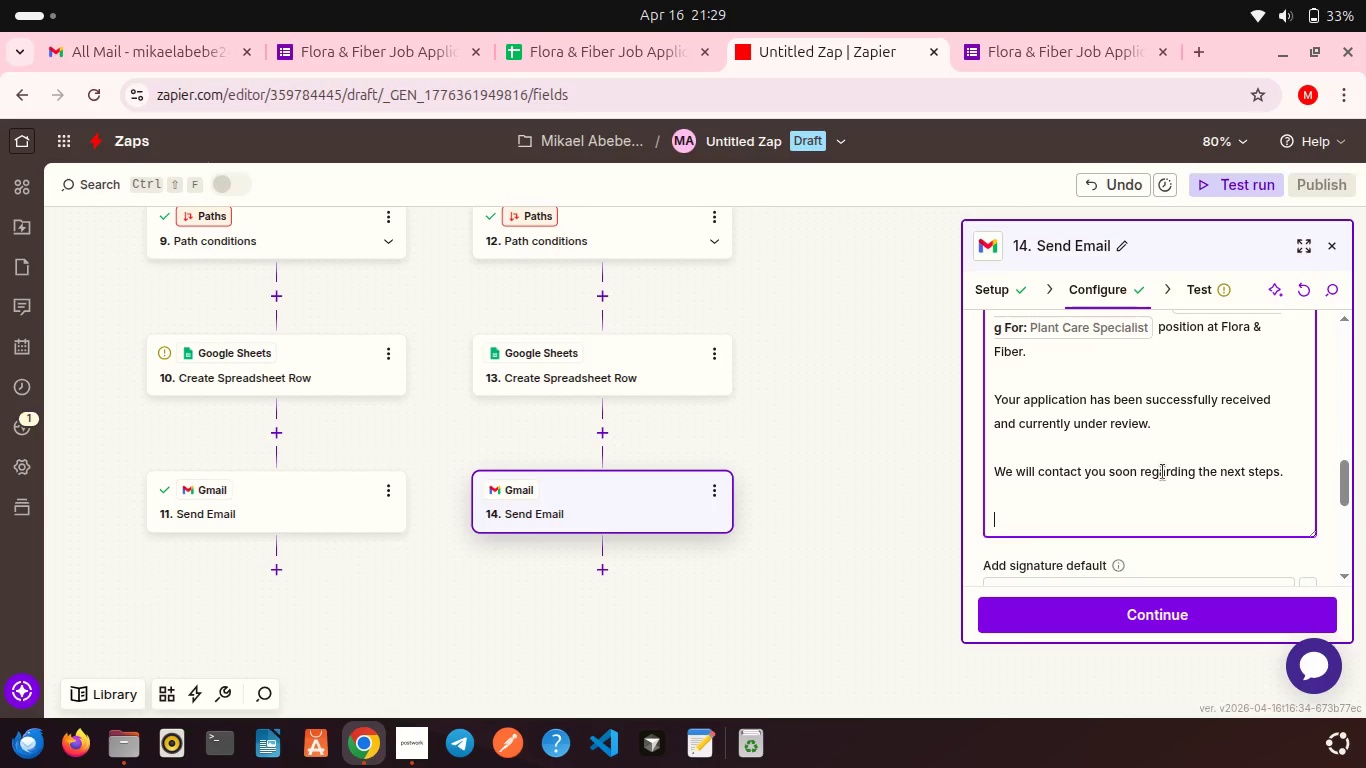 
key(Shift+Enter)
 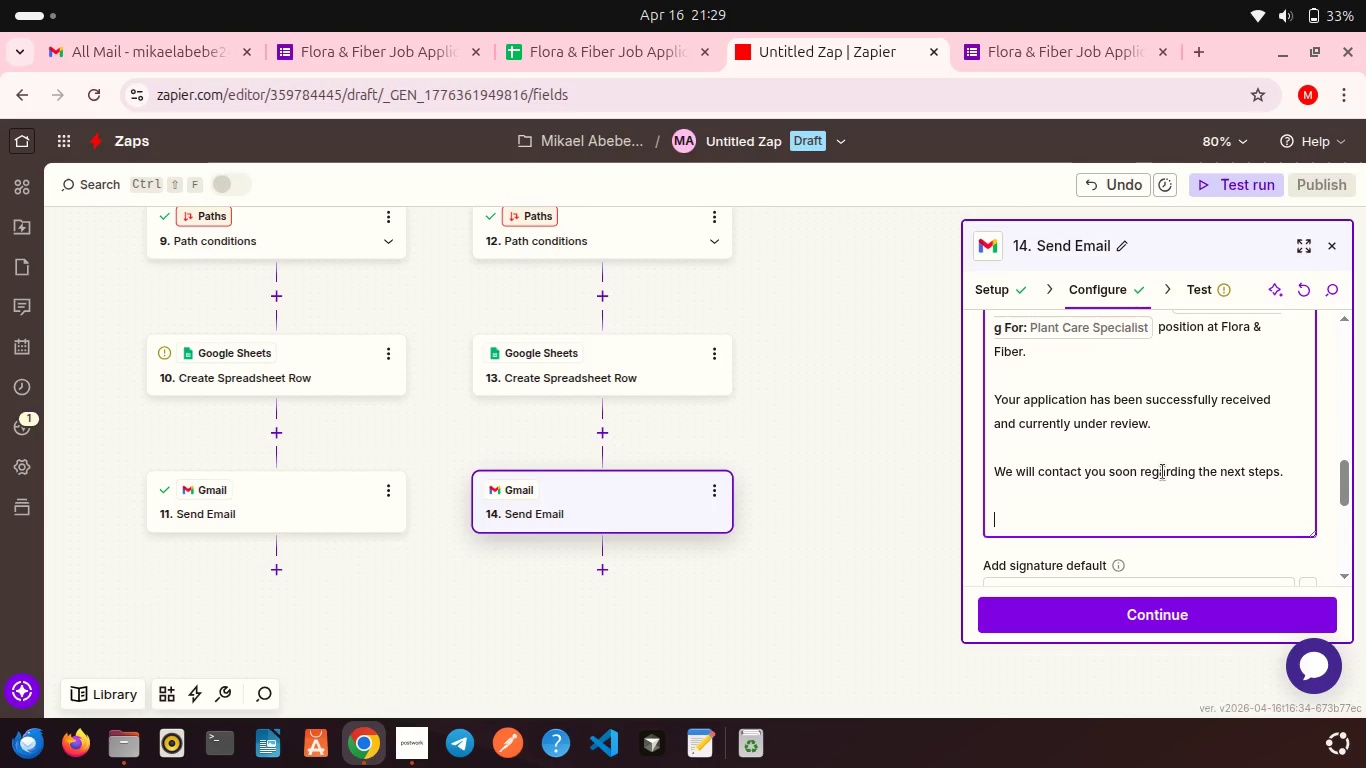 
type(Best regards,)
 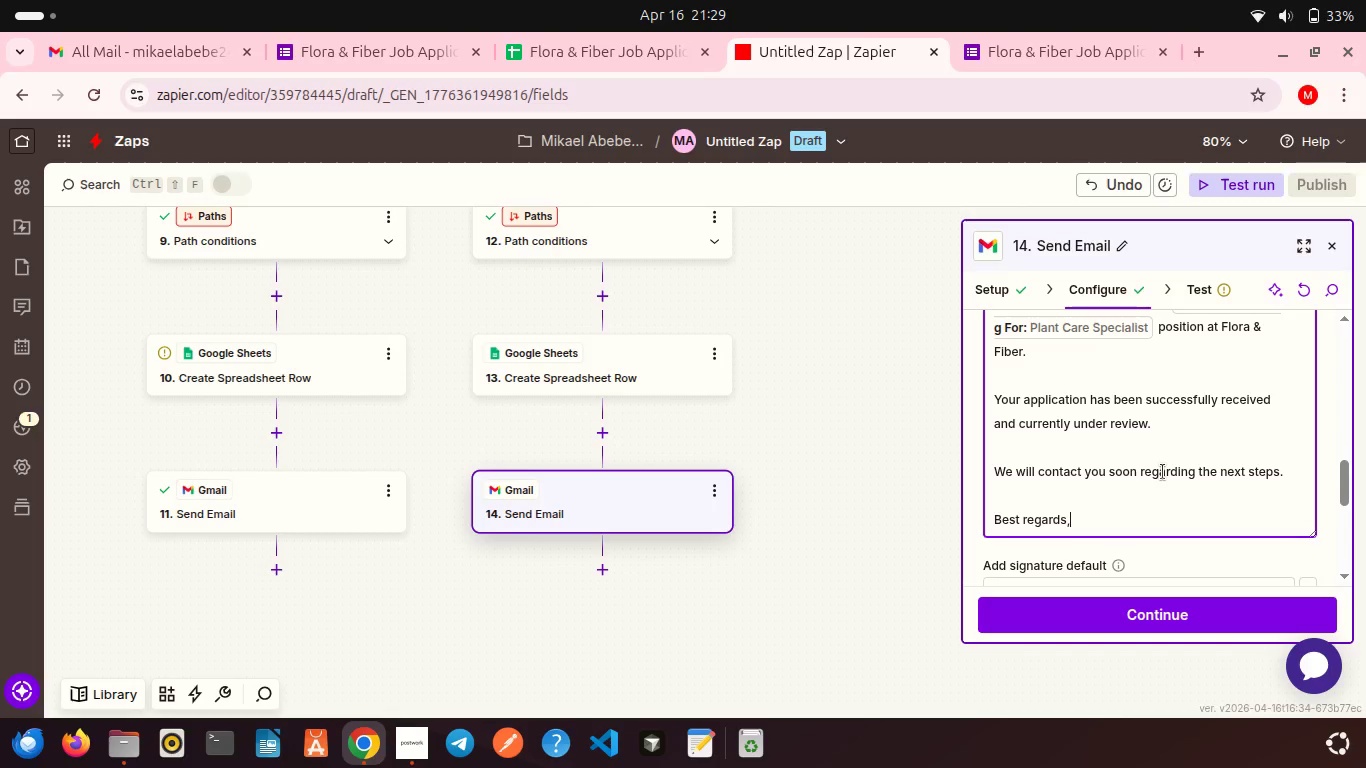 
key(Shift+Enter)
 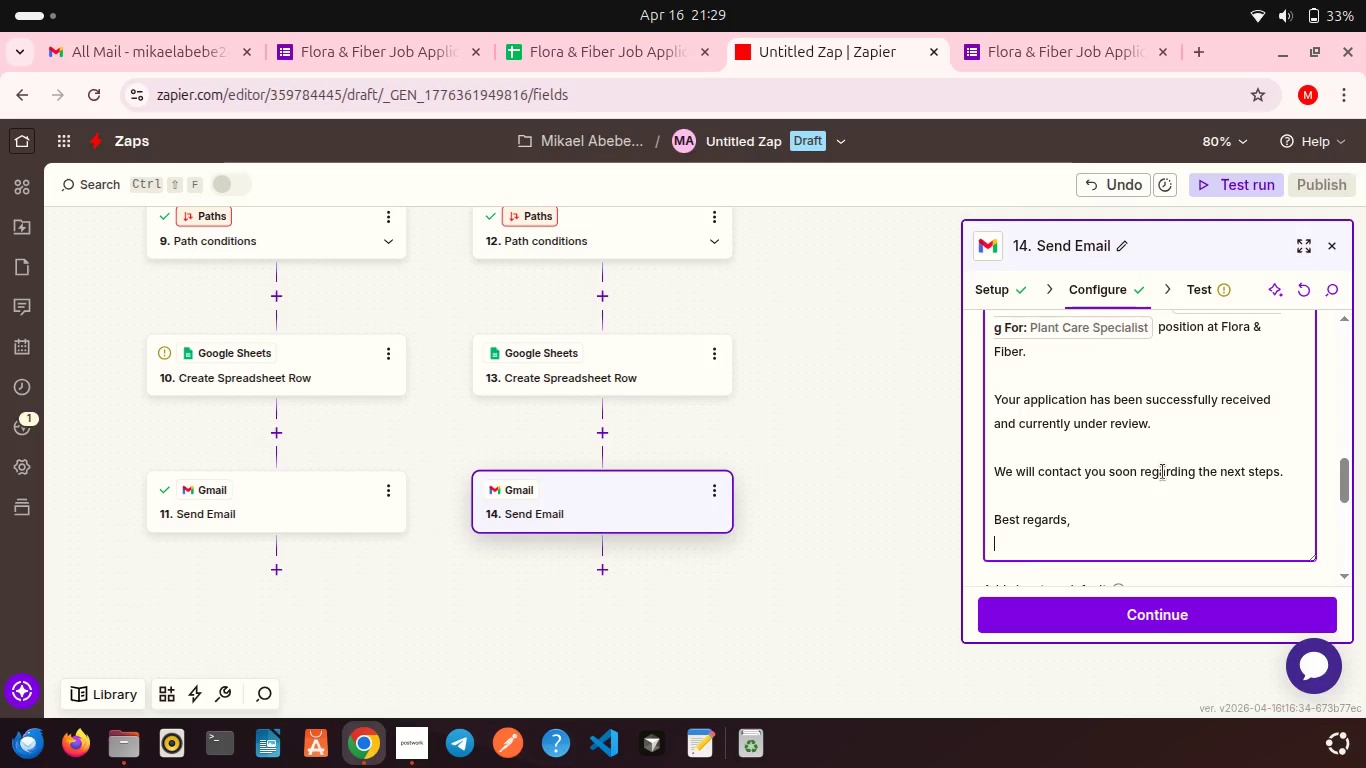 
type(Elena)
 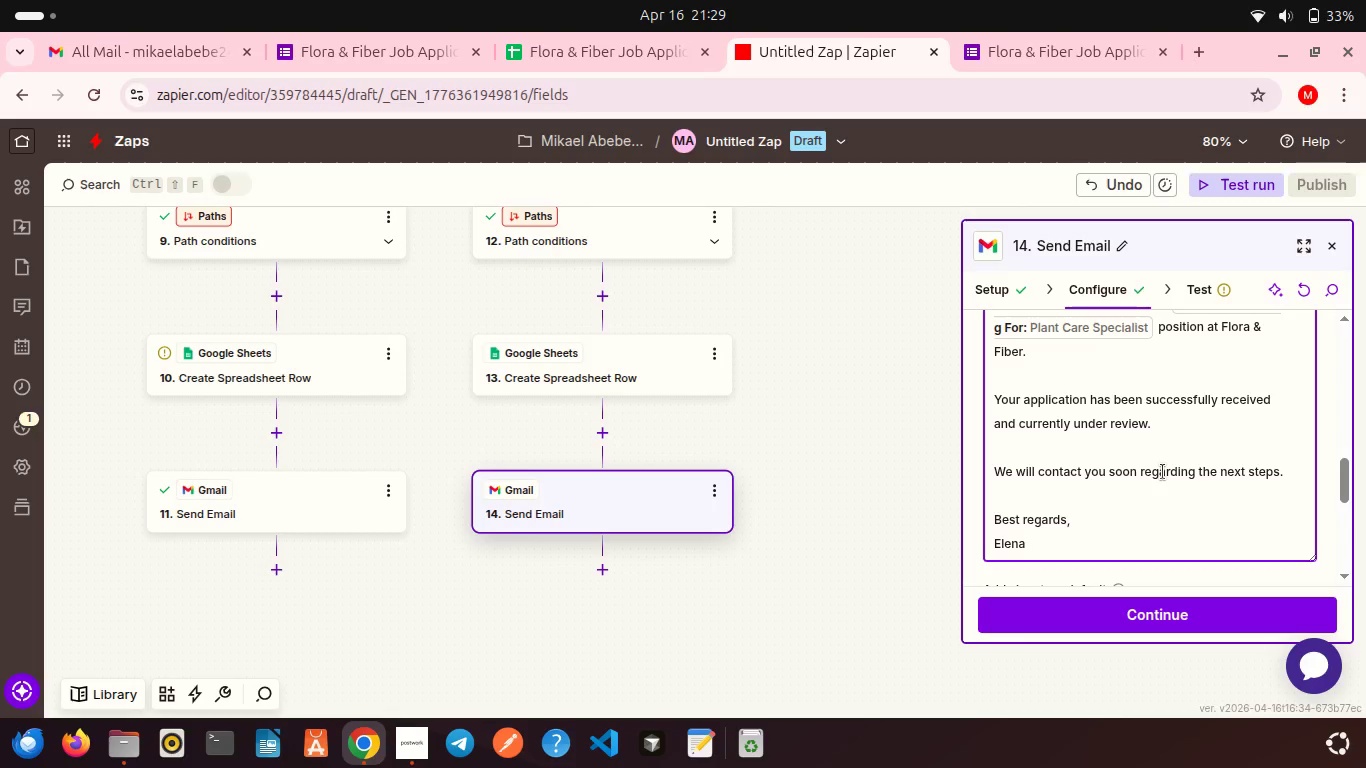 
key(Enter)
 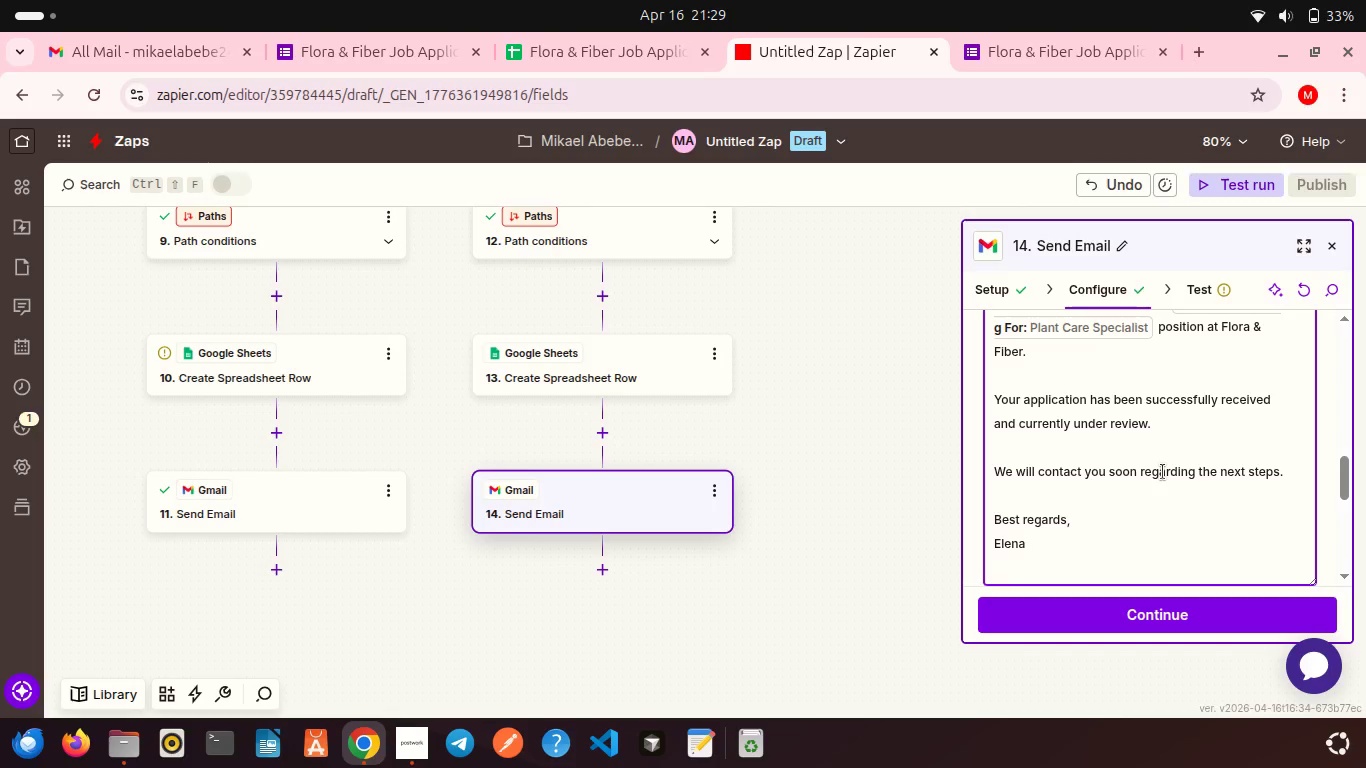 
type(HR Manager)
 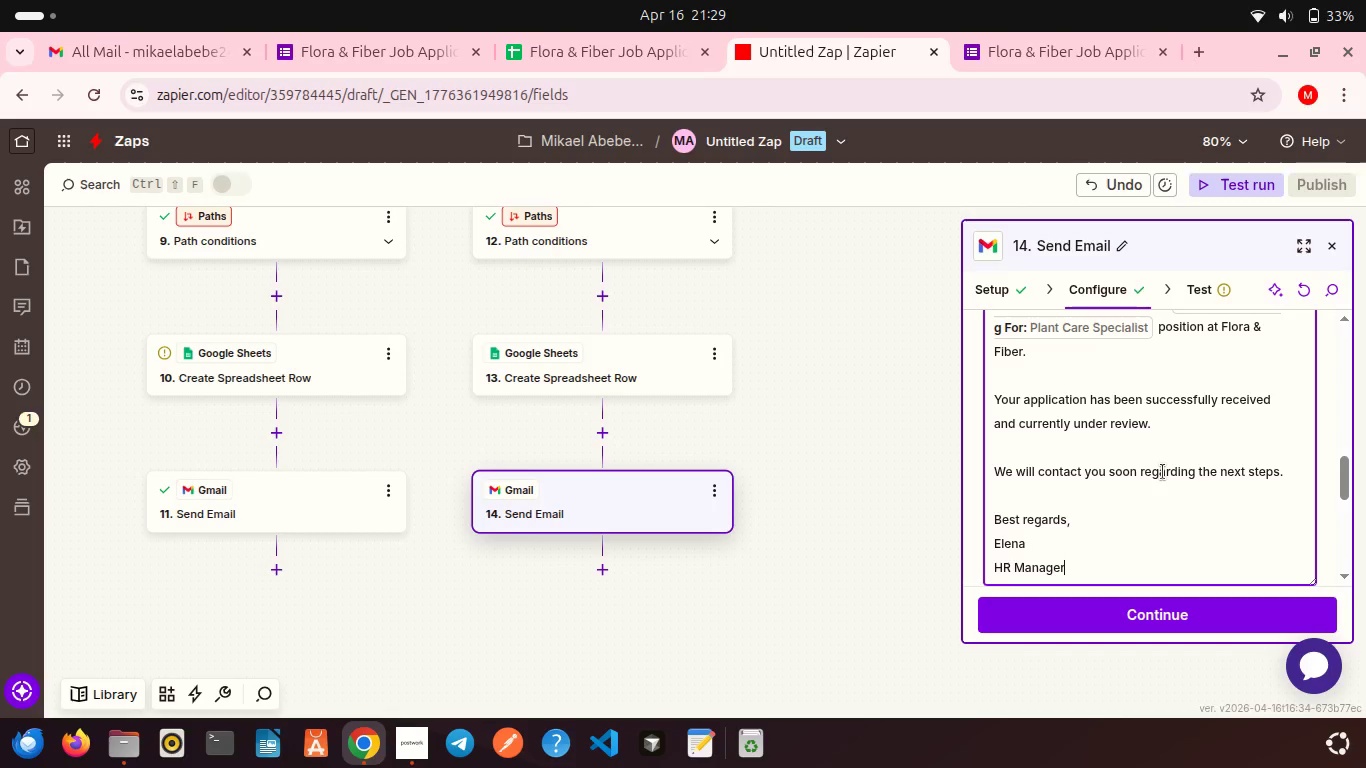 
key(Shift+Enter)
 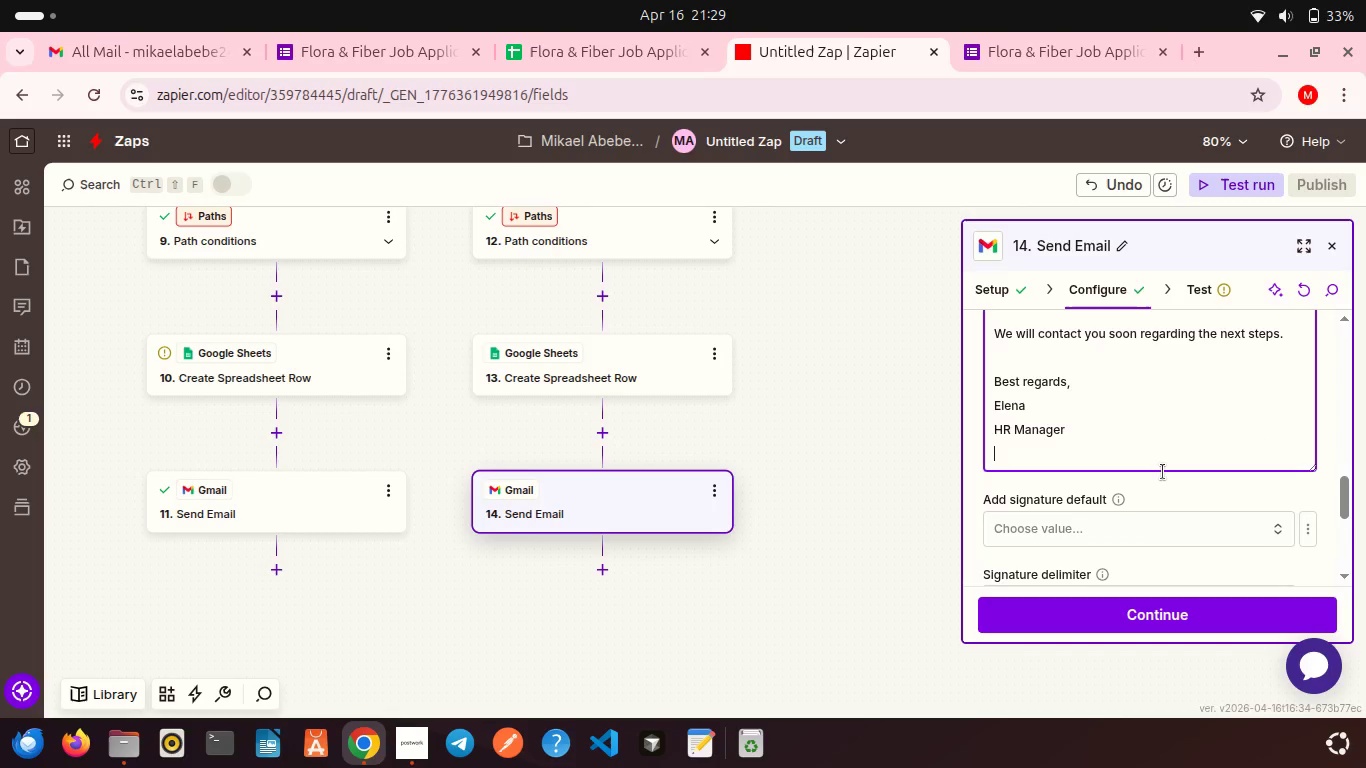 
type(Flora & Fiber)
 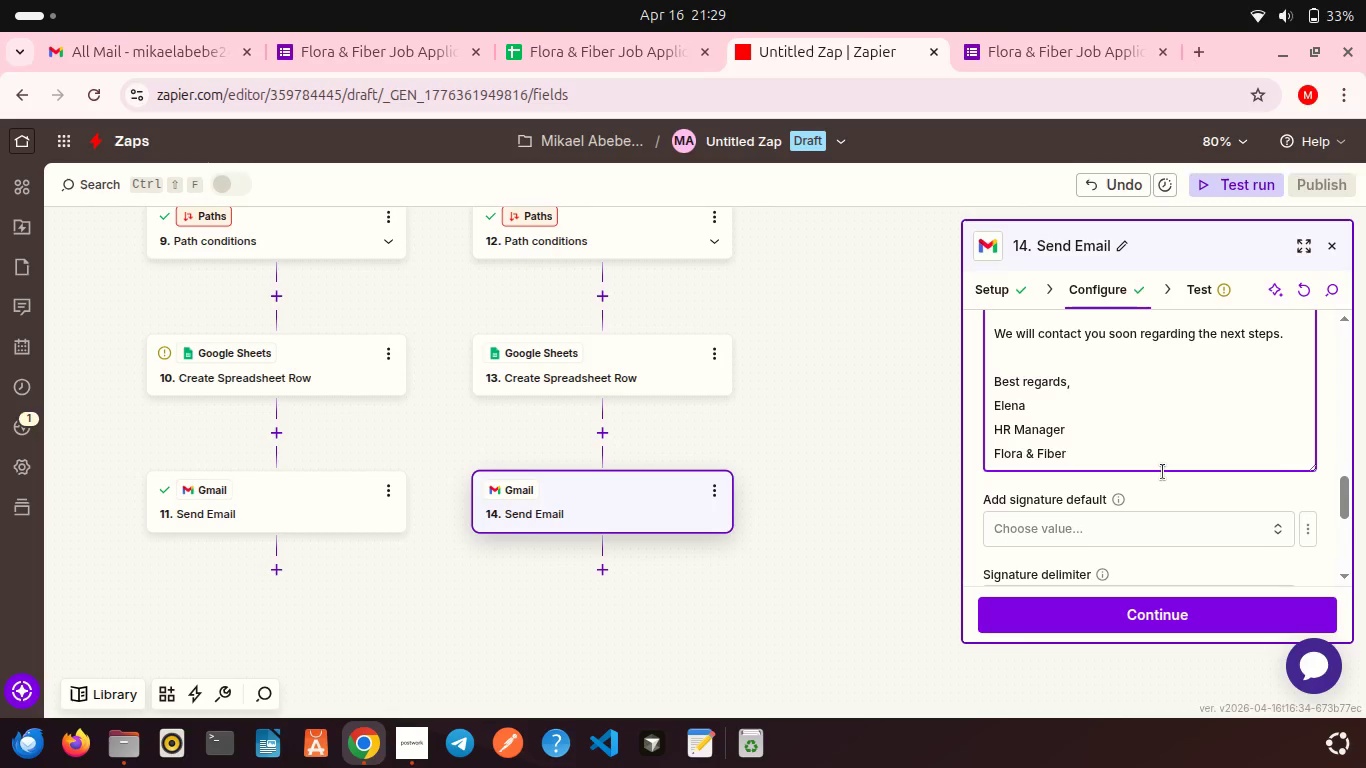 
scroll: coordinate [1247, 515], scroll_direction: down, amount: 6.0
 